 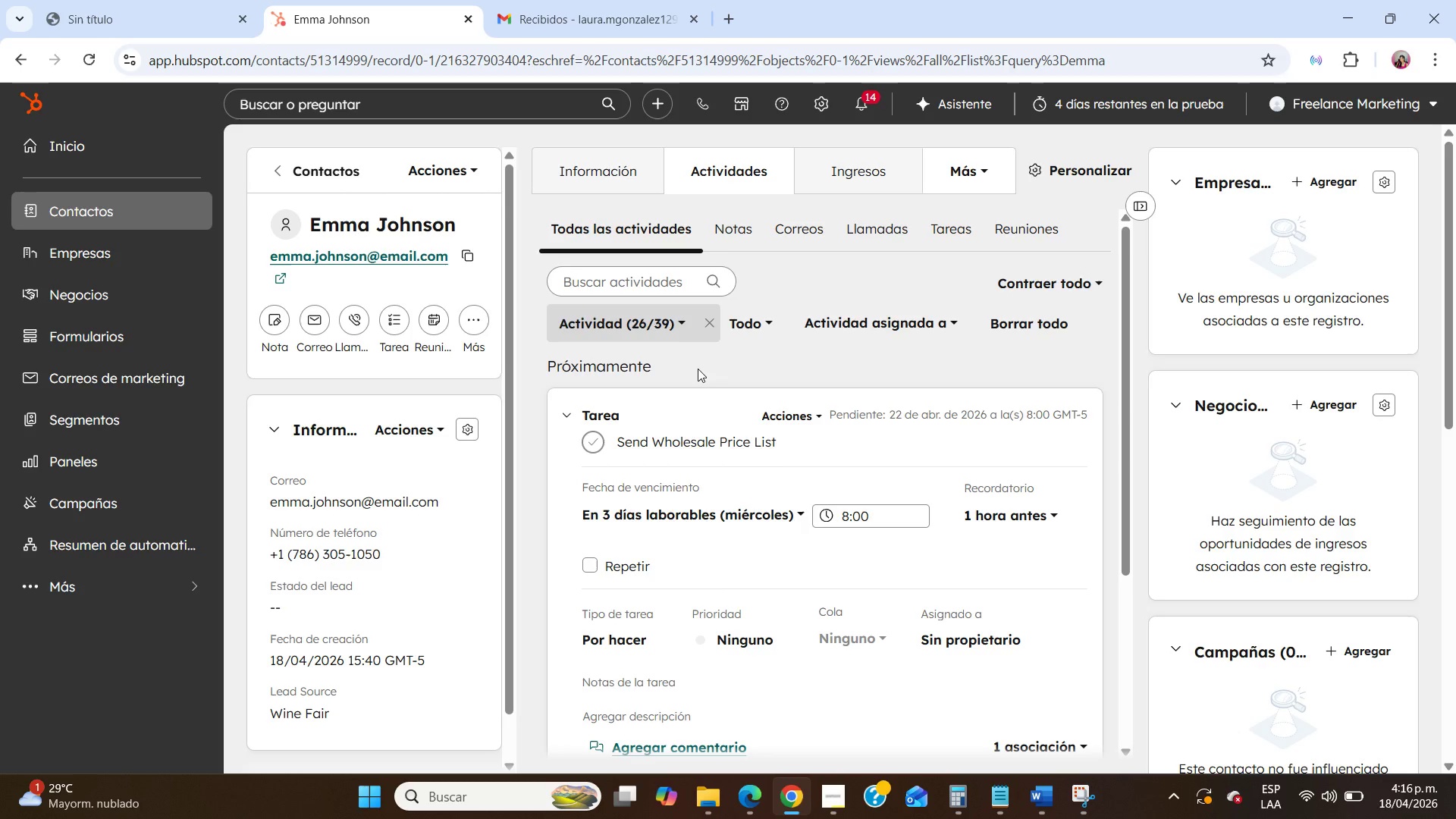 
left_click([614, 166])
 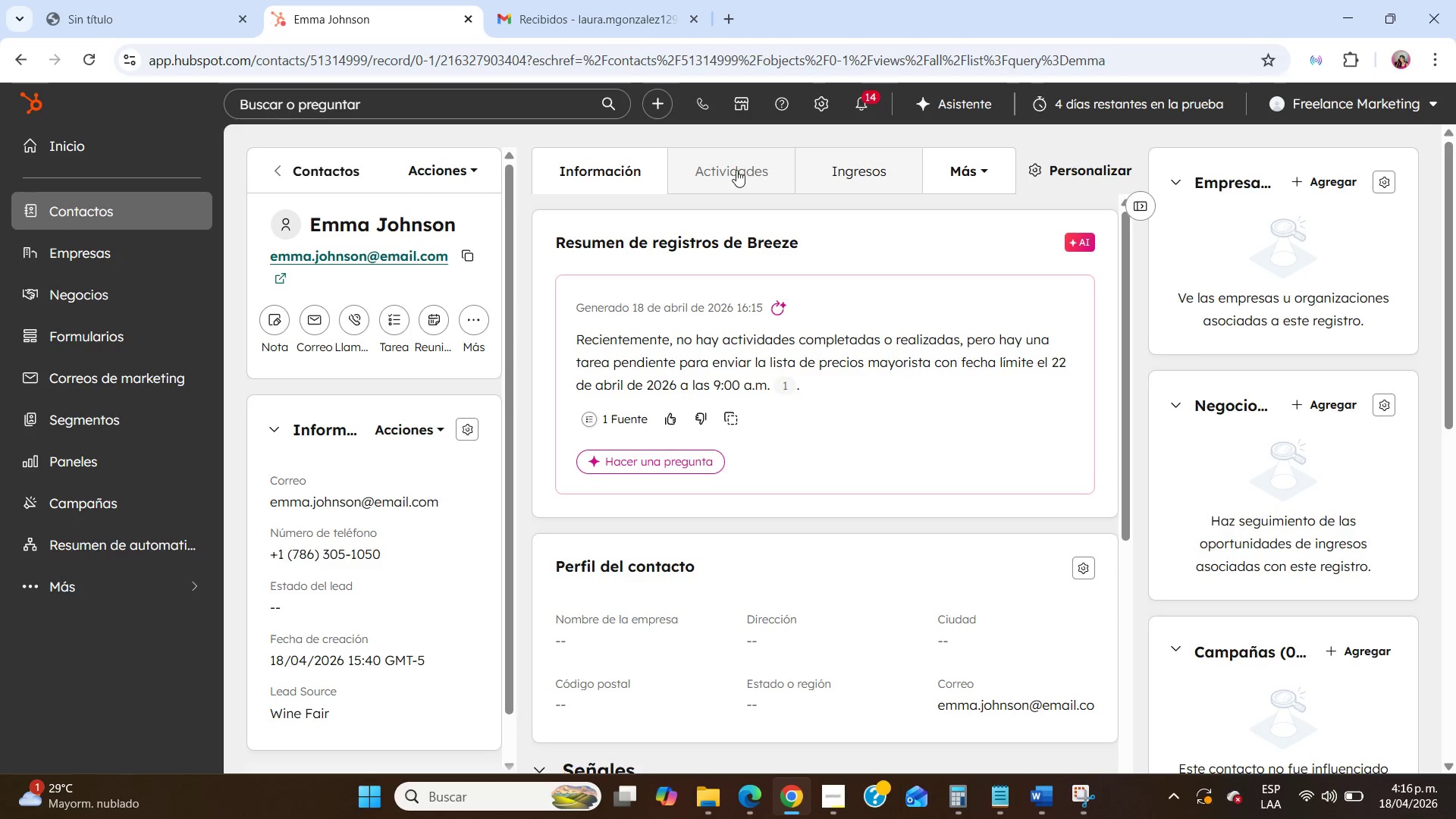 
left_click([742, 171])
 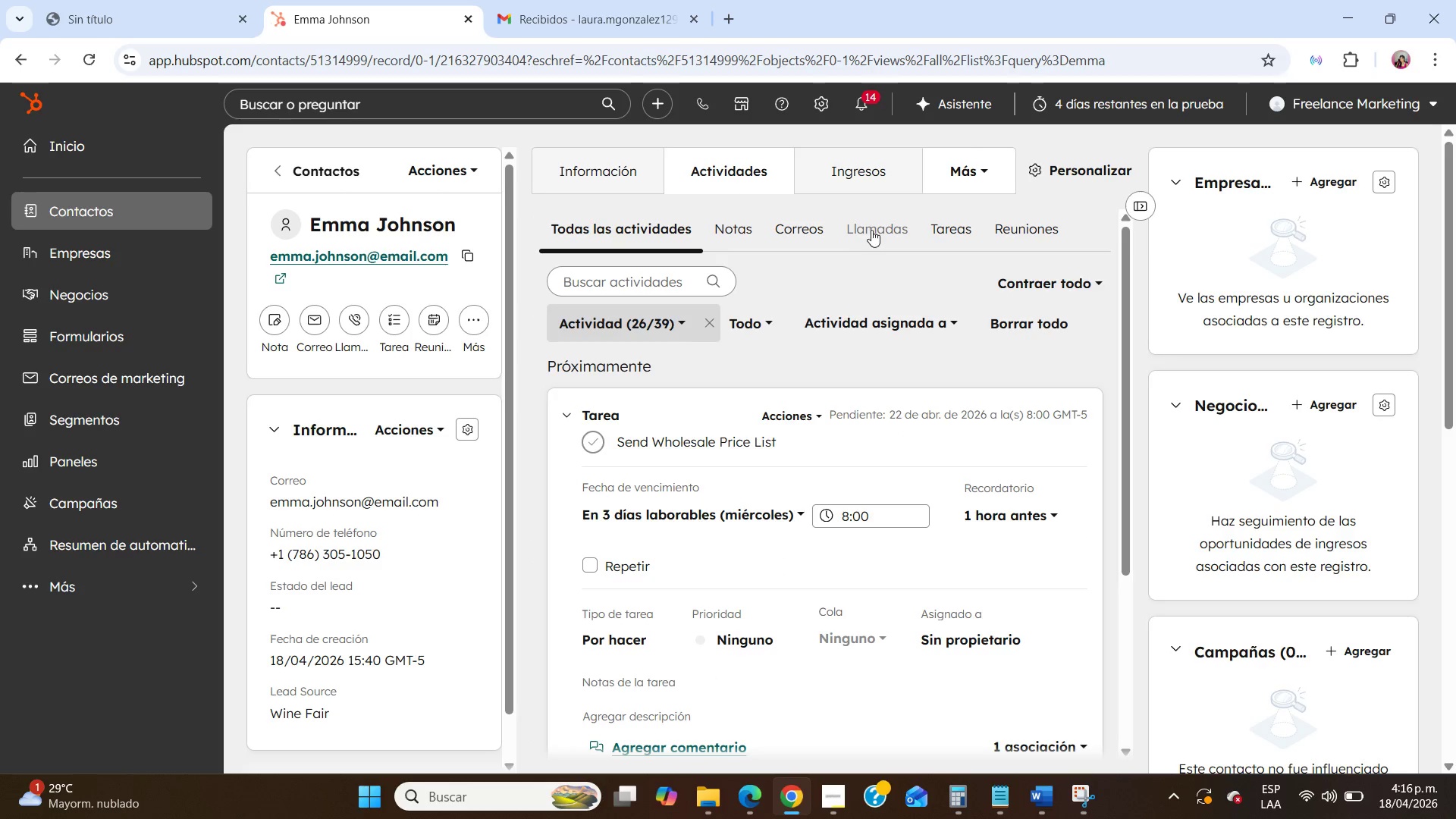 
left_click([871, 230])
 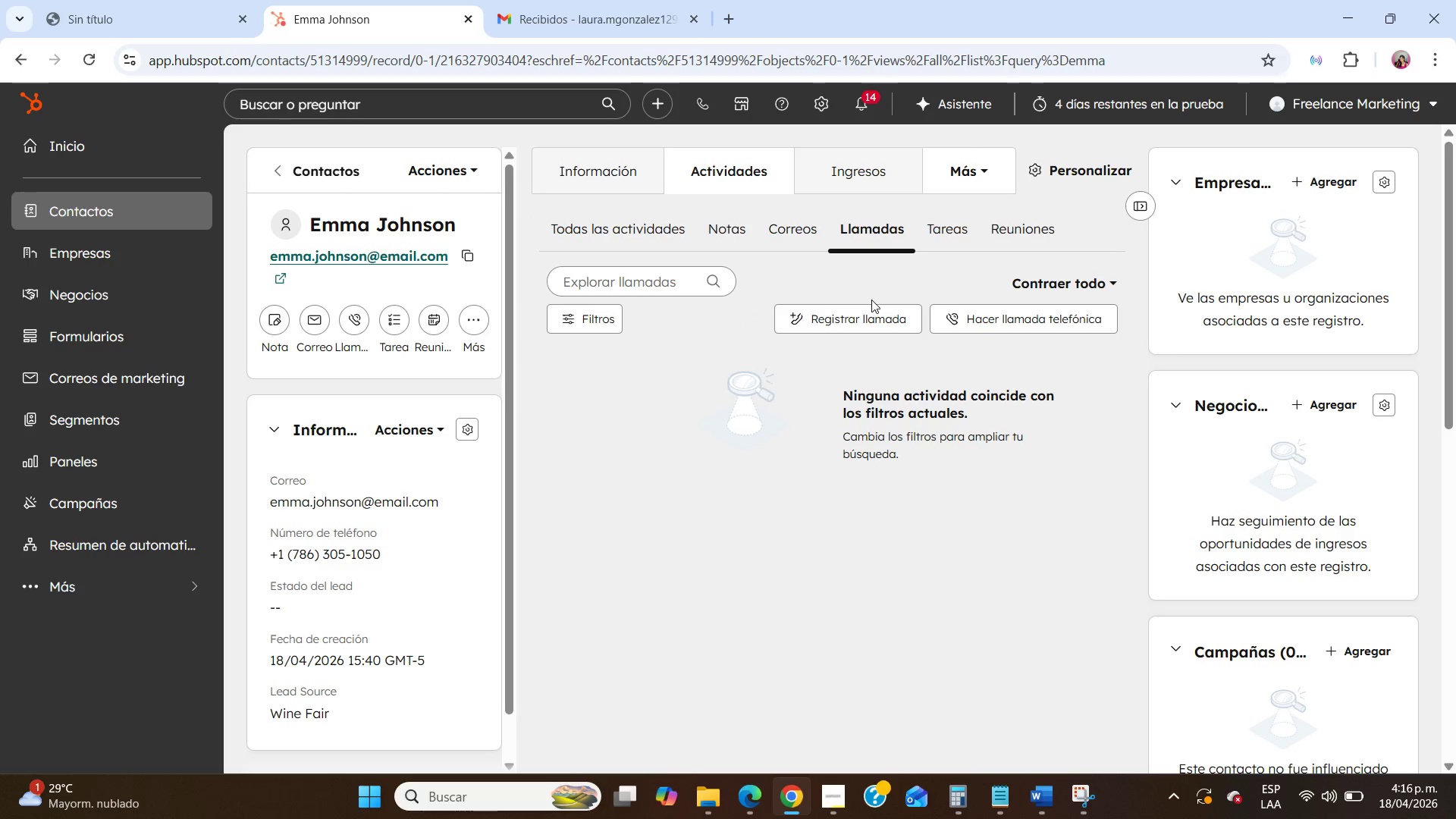 
left_click([874, 315])
 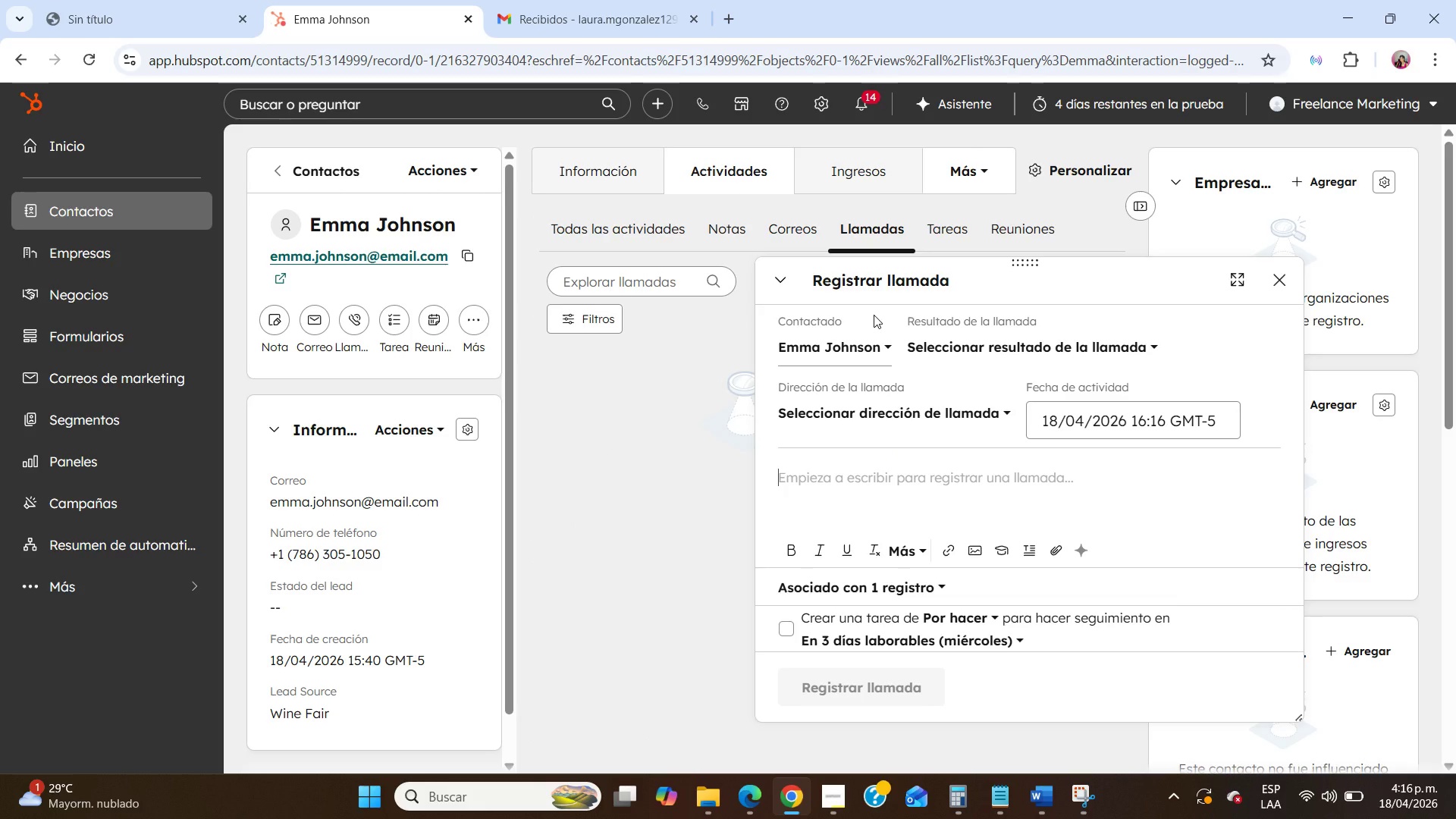 
wait(8.28)
 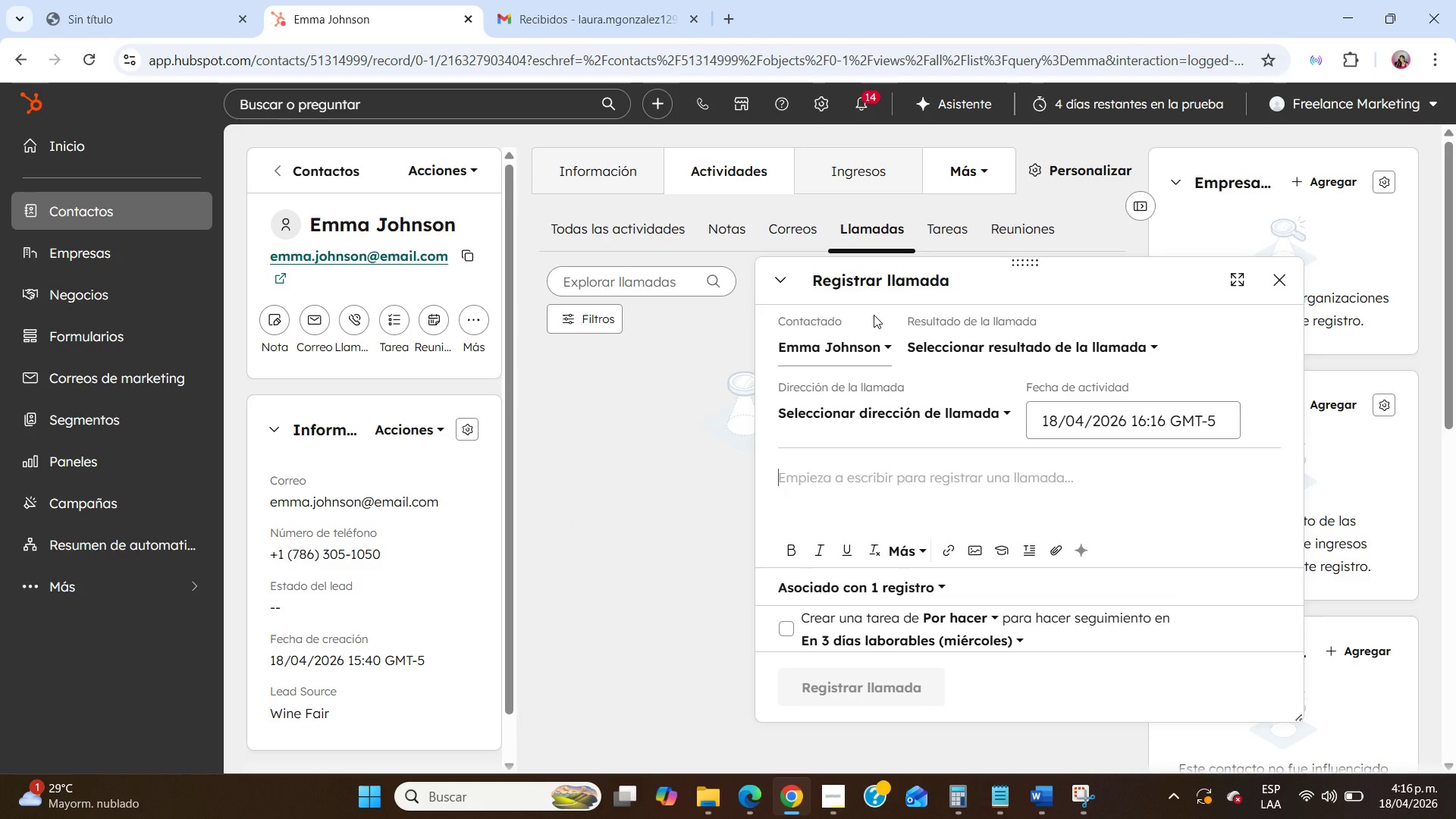 
type(Emma Jonson)
key(Backspace)
key(Backspace)
key(Backspace)
key(Backspace)
type(j)
key(Backspace)
type(hno)
key(Backspace)
type(son exprese)
key(Backspace)
type(sed a)
key(Backspace)
type(strong interest in bulk wine purchasing for a wedding event. She is a organizing )
 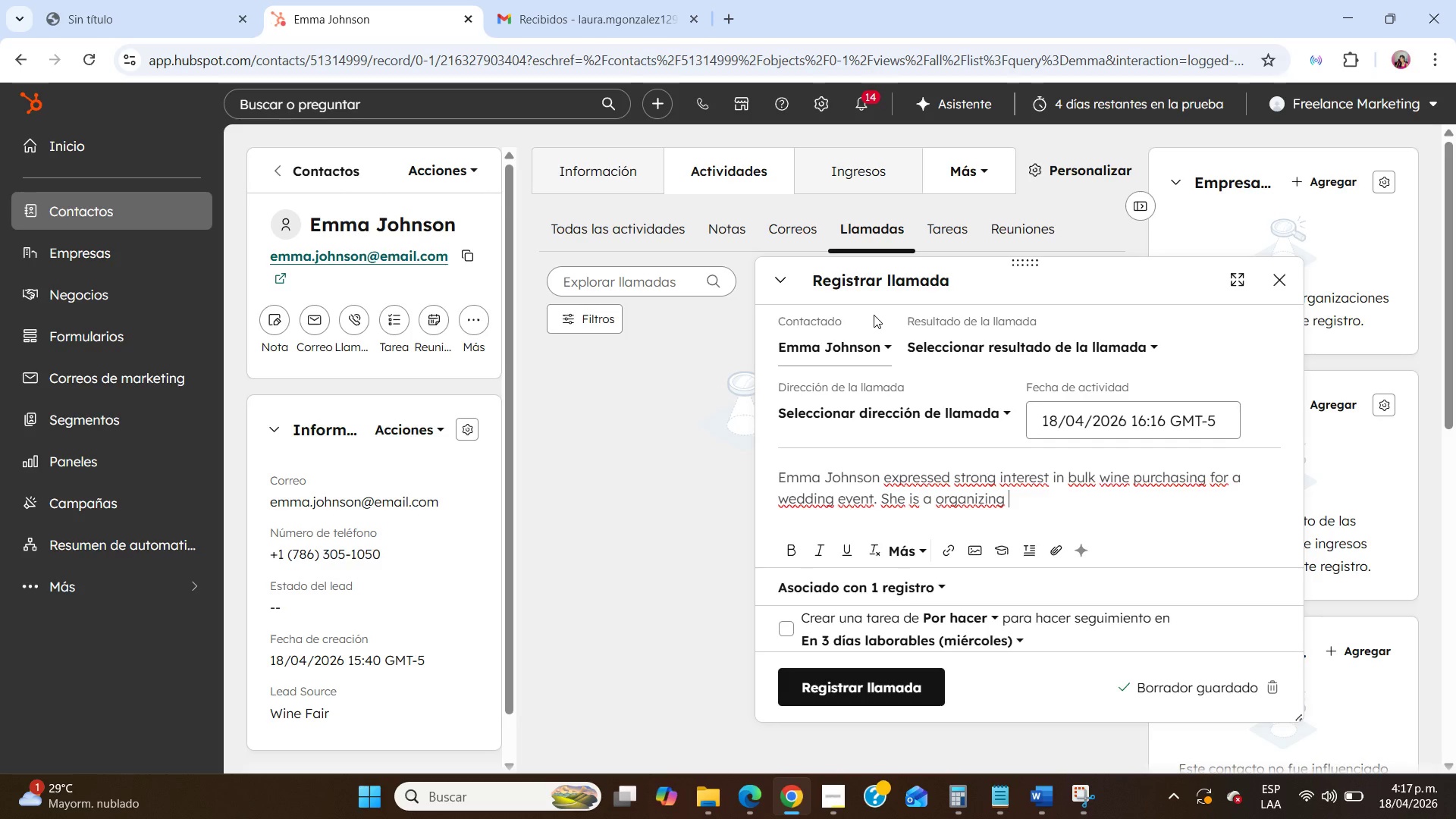 
type(a weddind for apporx)
key(Backspace)
key(Backspace)
key(Backspace)
type(ri)
key(Backspace)
type(oximately)
 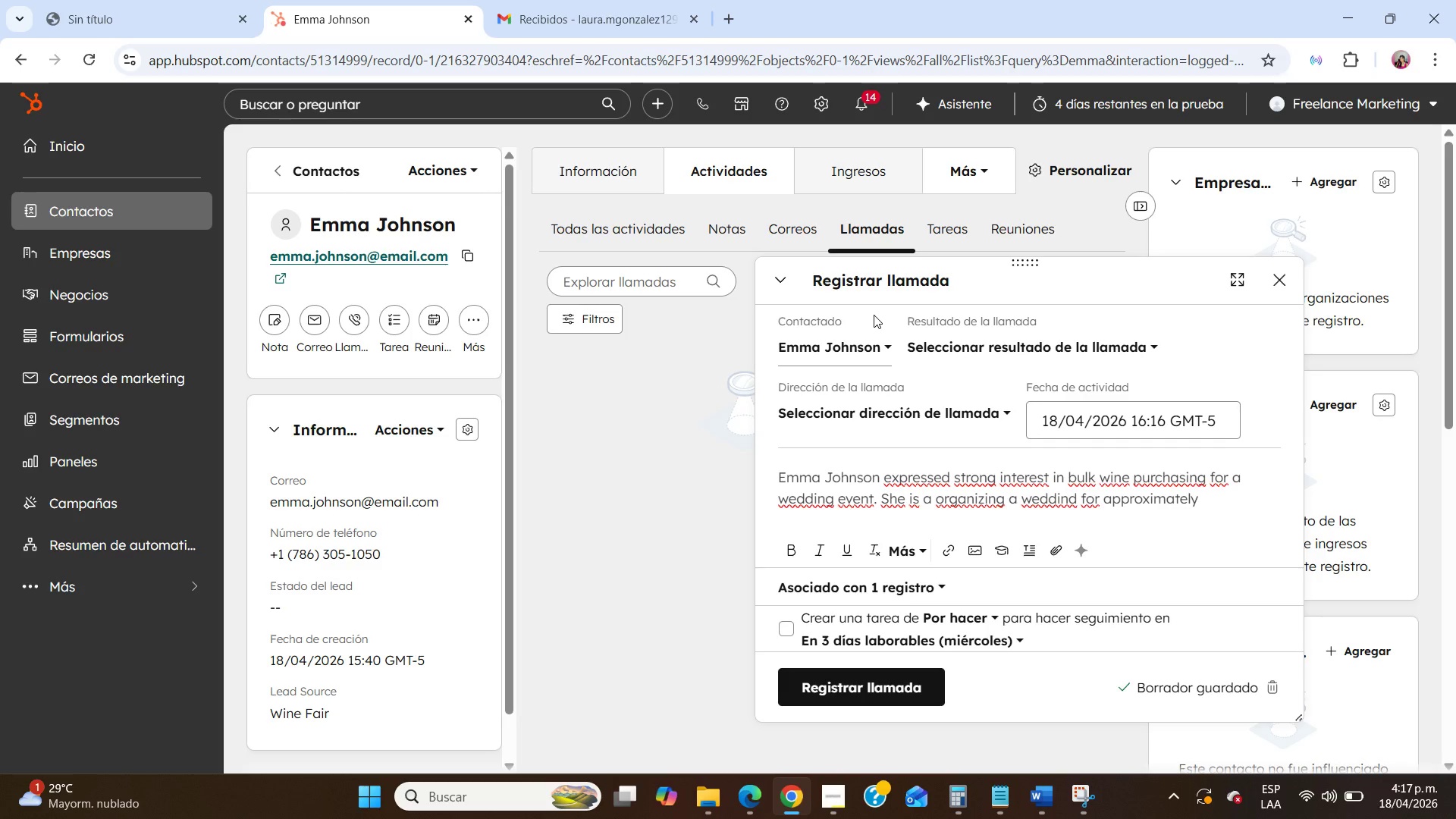 
type( 120 guests and is looking for premium wine options with s)
key(Backspace)
type(wholesale pricing. She requested a foram)
key(Backspace)
key(Backspace)
key(Backspace)
key(Backspace)
type(orma)
 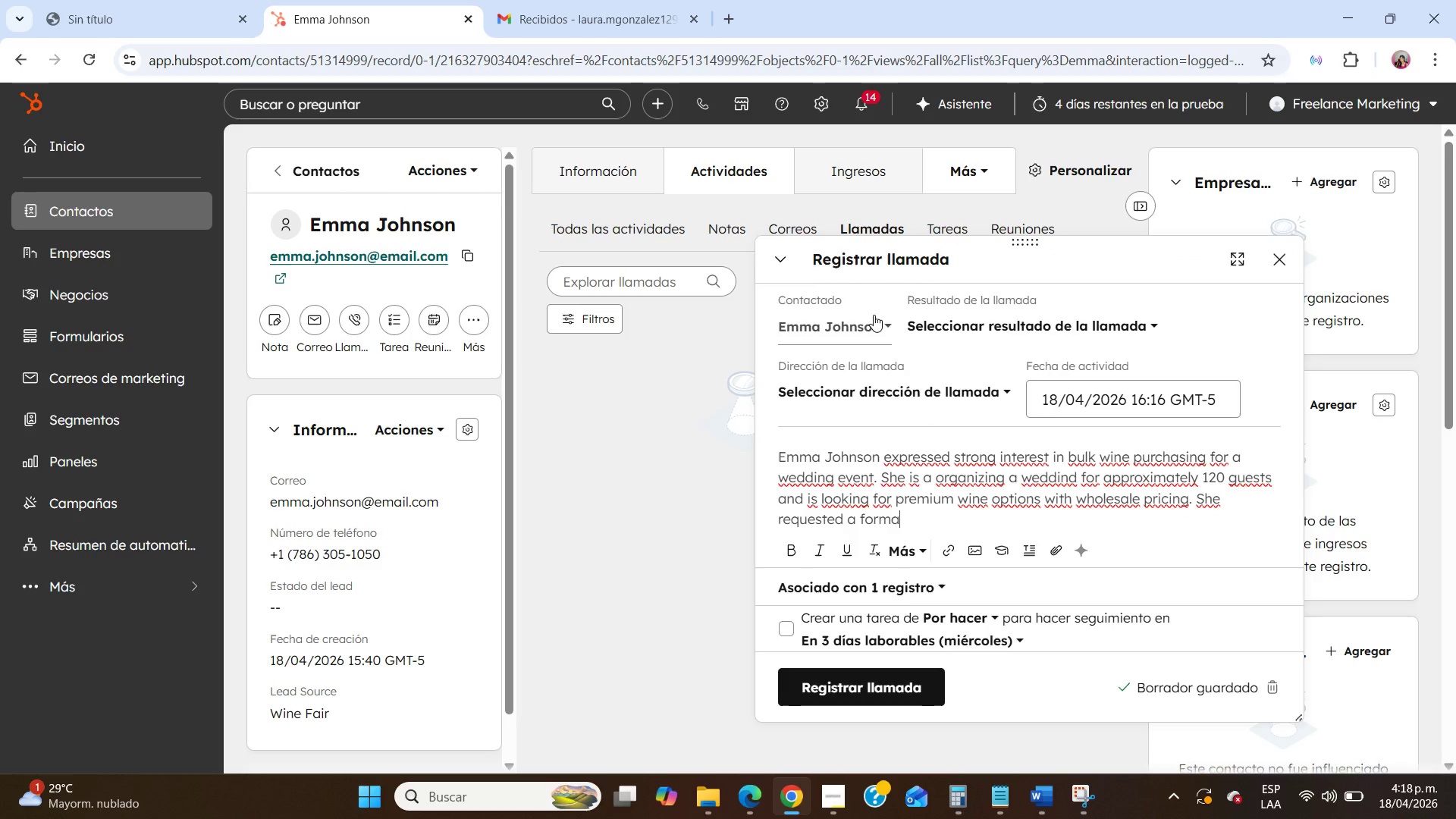 
wait(8.16)
 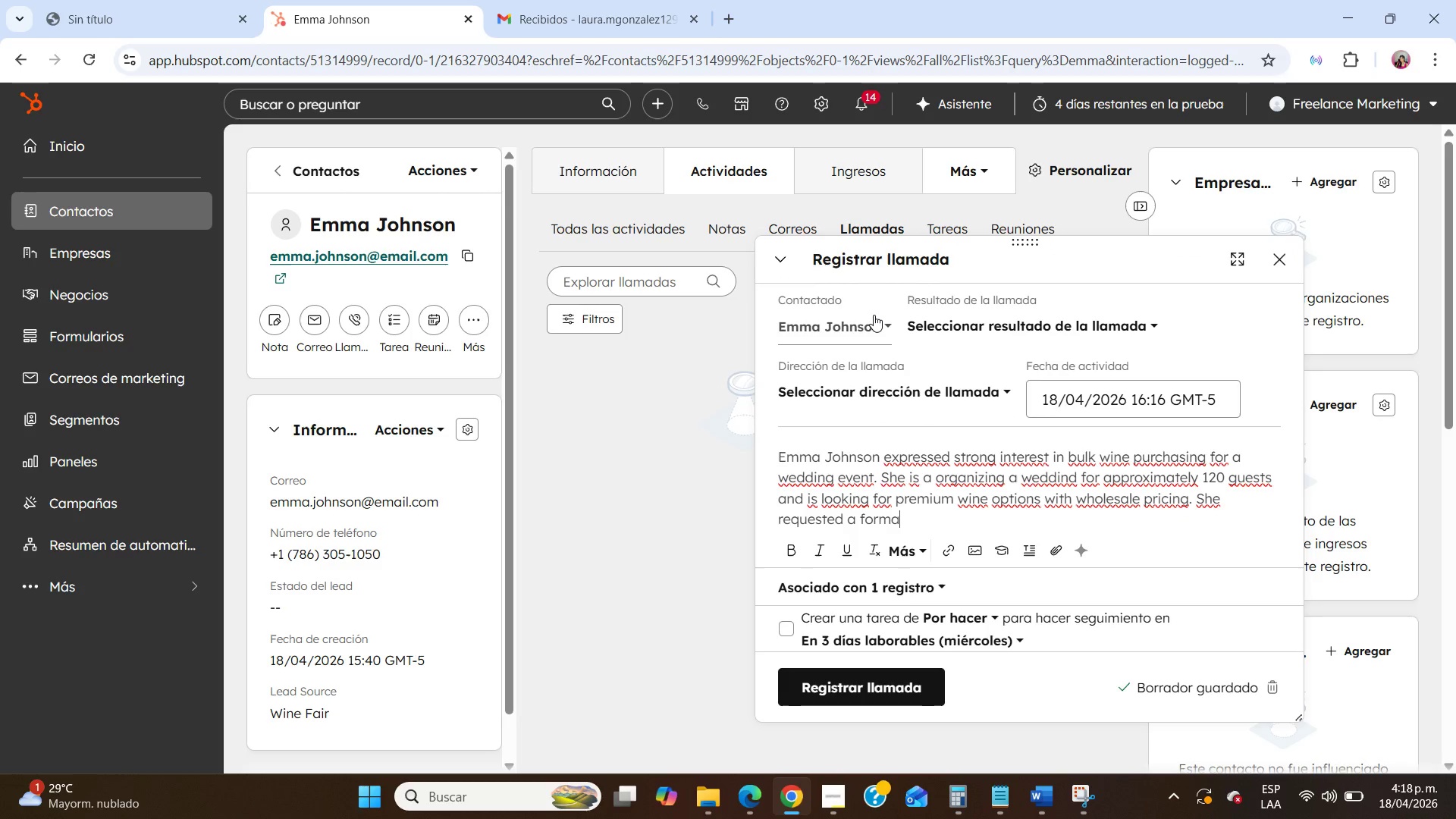 
type(. )
key(Backspace)
key(Backspace)
key(Backspace)
type(al.)
 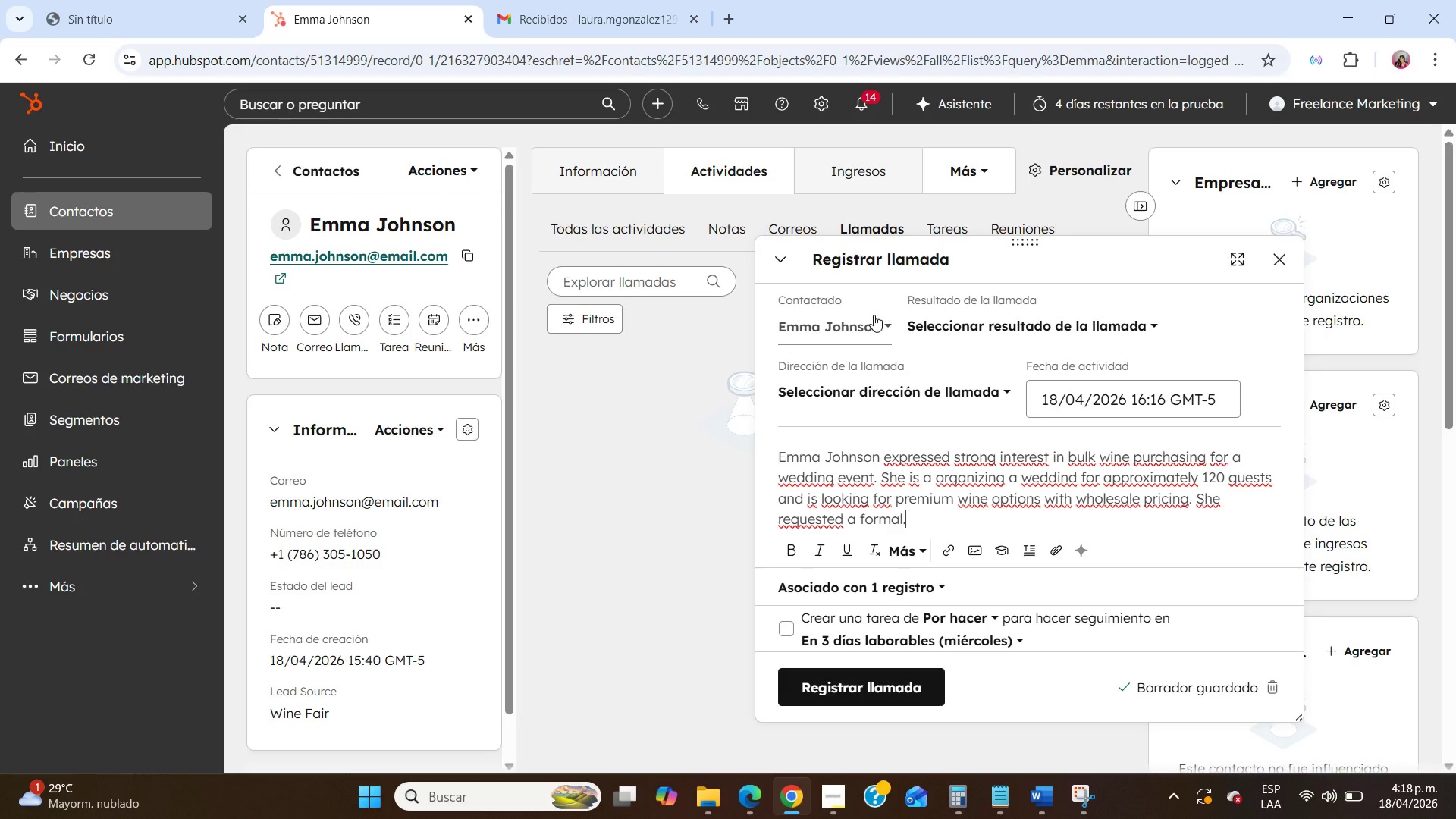 
key(Backspace)
type( proposal and a test)
key(Backspace)
key(Backspace)
key(Backspace)
type(asting session before confirming the ro)
key(Backspace)
key(Backspace)
type(order.)
 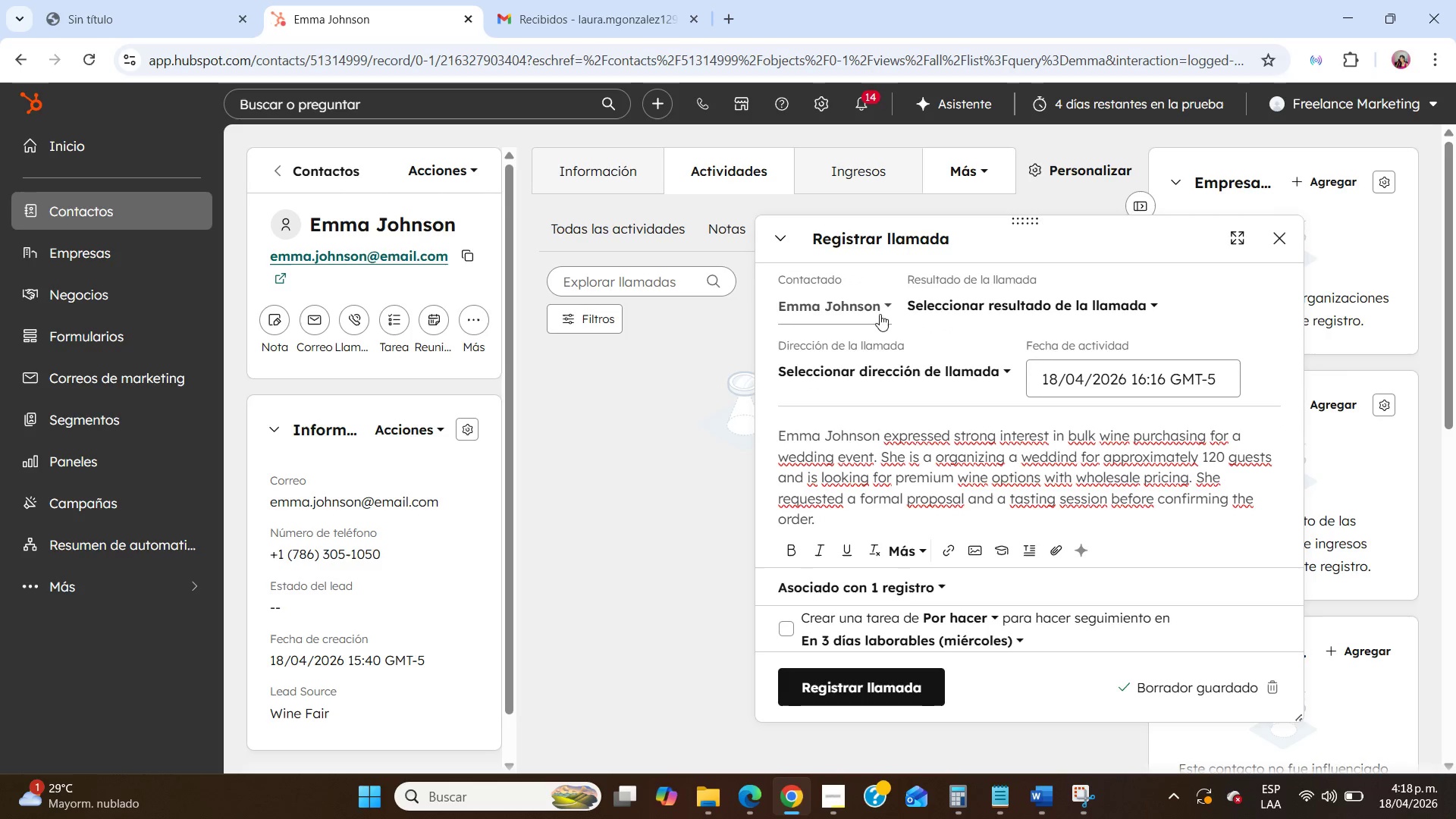 
left_click([988, 300])
 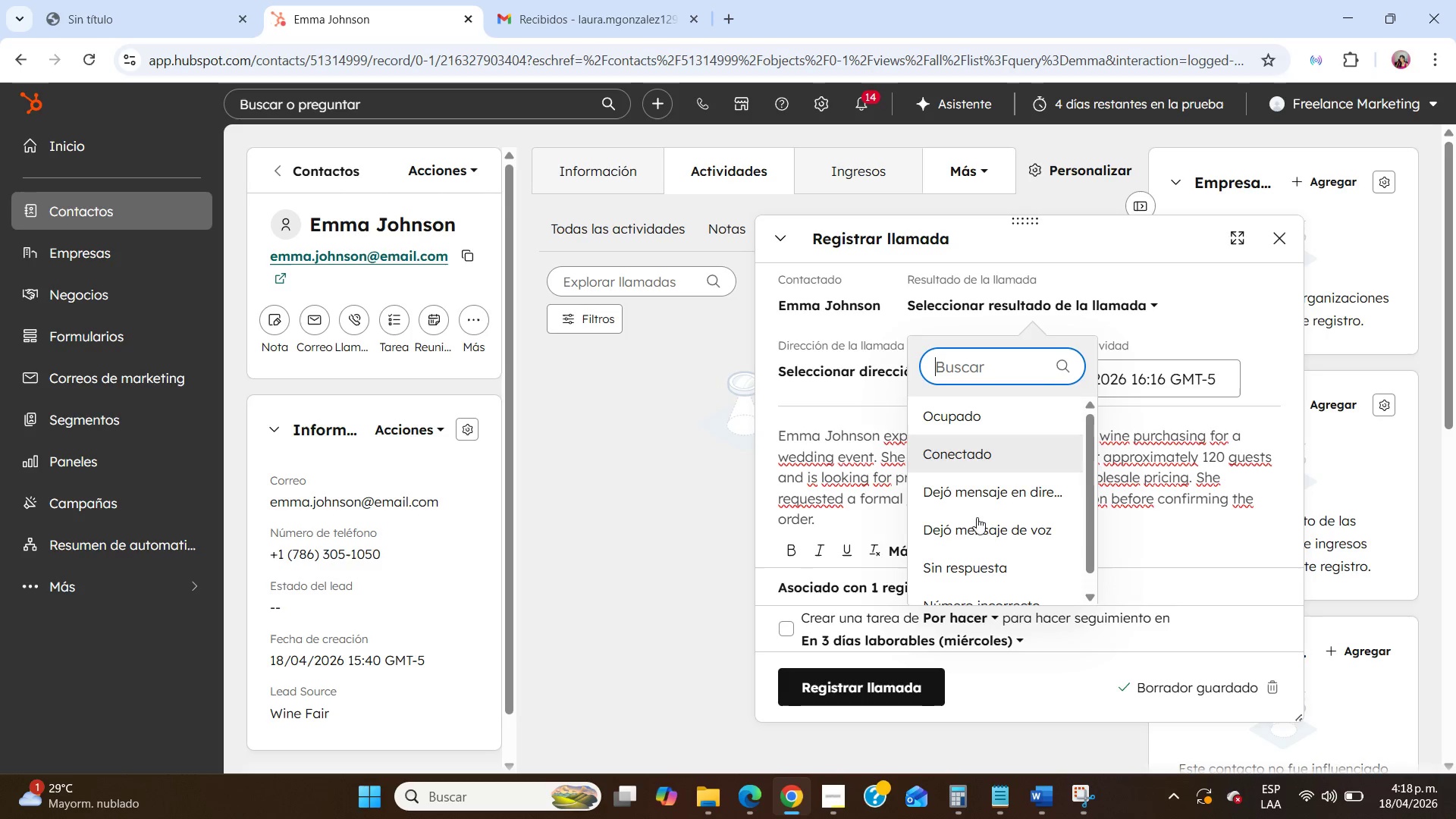 
scroll: coordinate [1017, 494], scroll_direction: down, amount: 6.0
 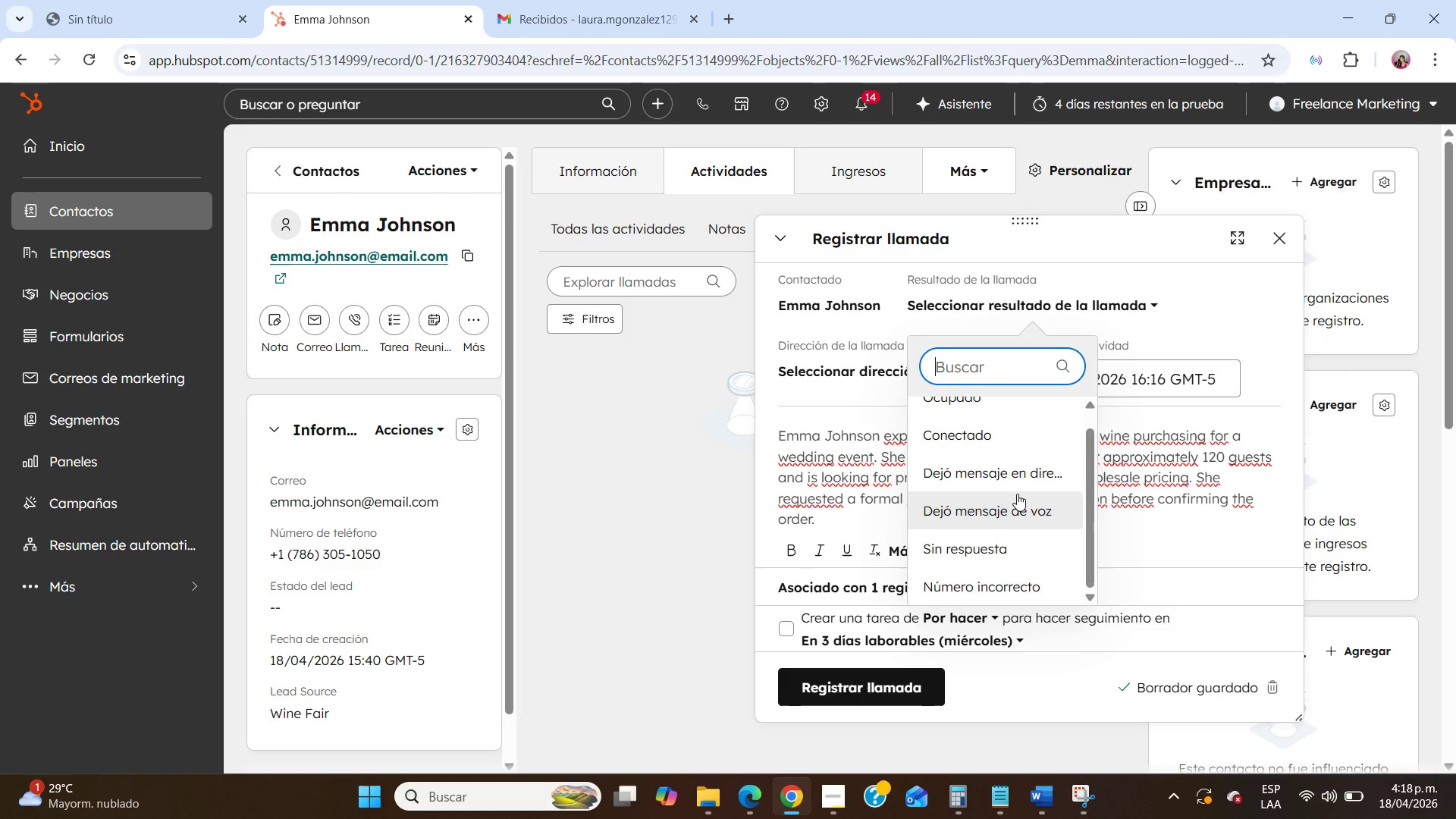 
scroll: coordinate [1017, 494], scroll_direction: up, amount: 5.0
 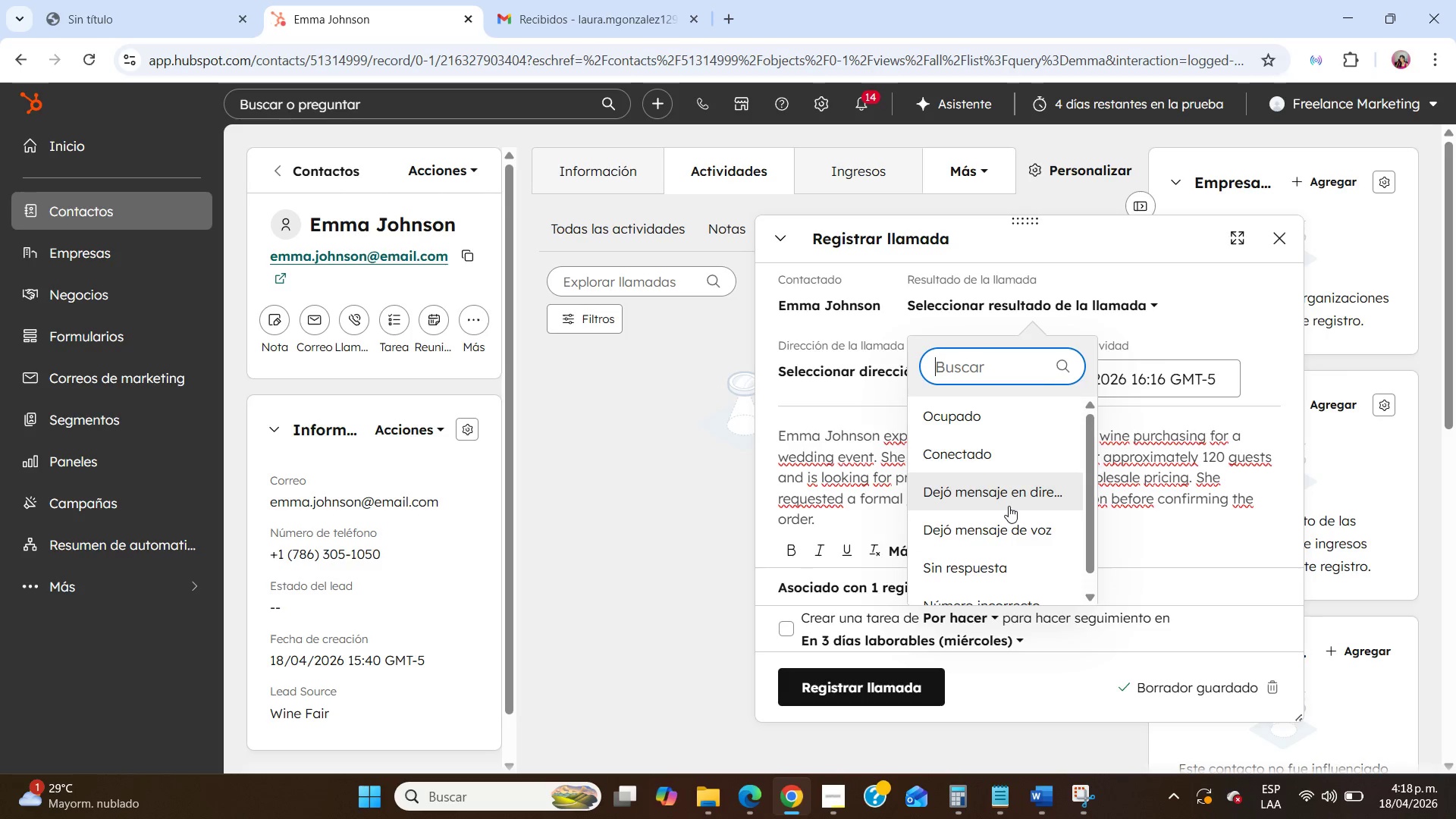 
scroll: coordinate [992, 560], scroll_direction: down, amount: 2.0
 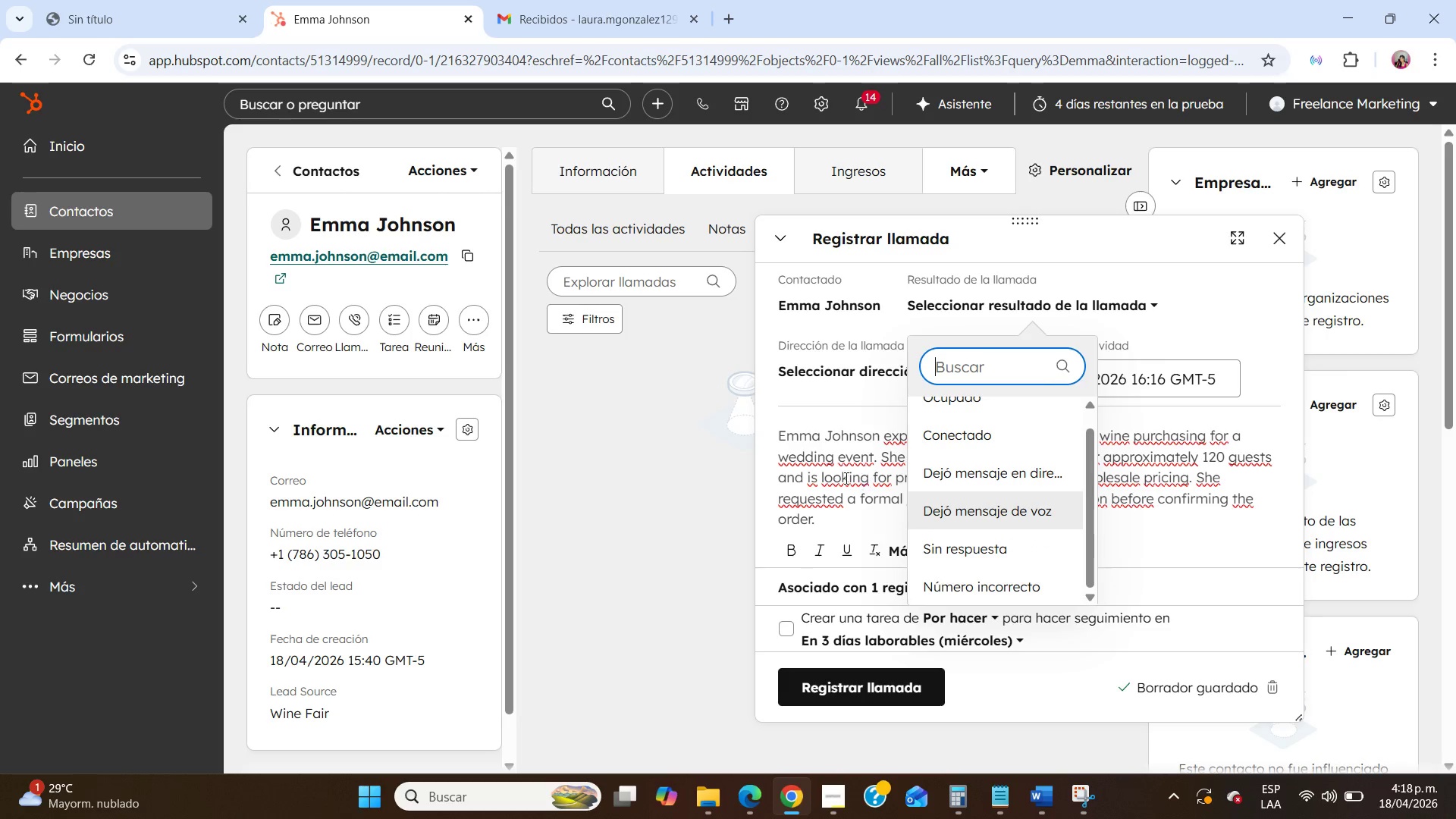 
left_click([841, 476])
 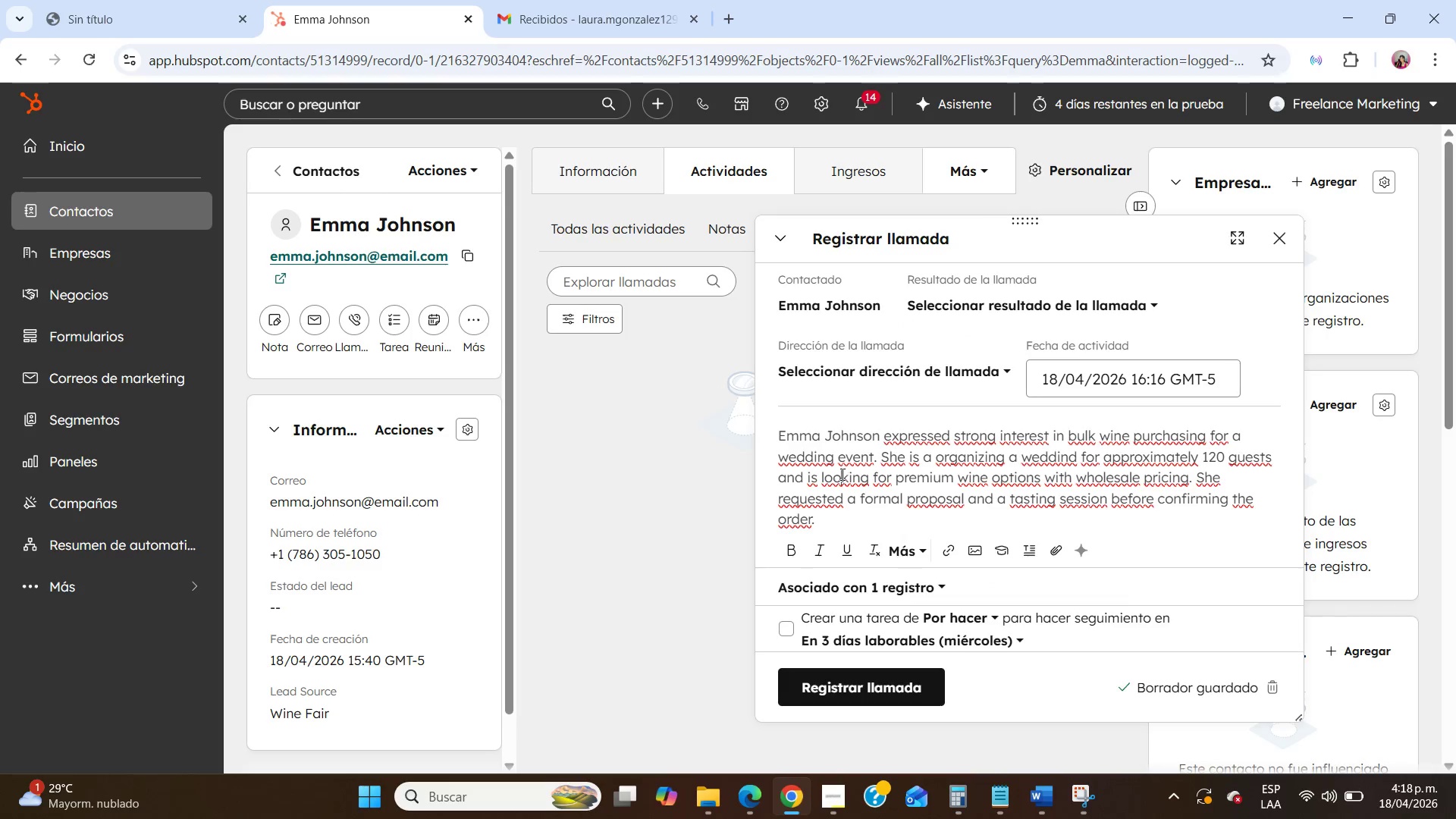 
left_click([1020, 300])
 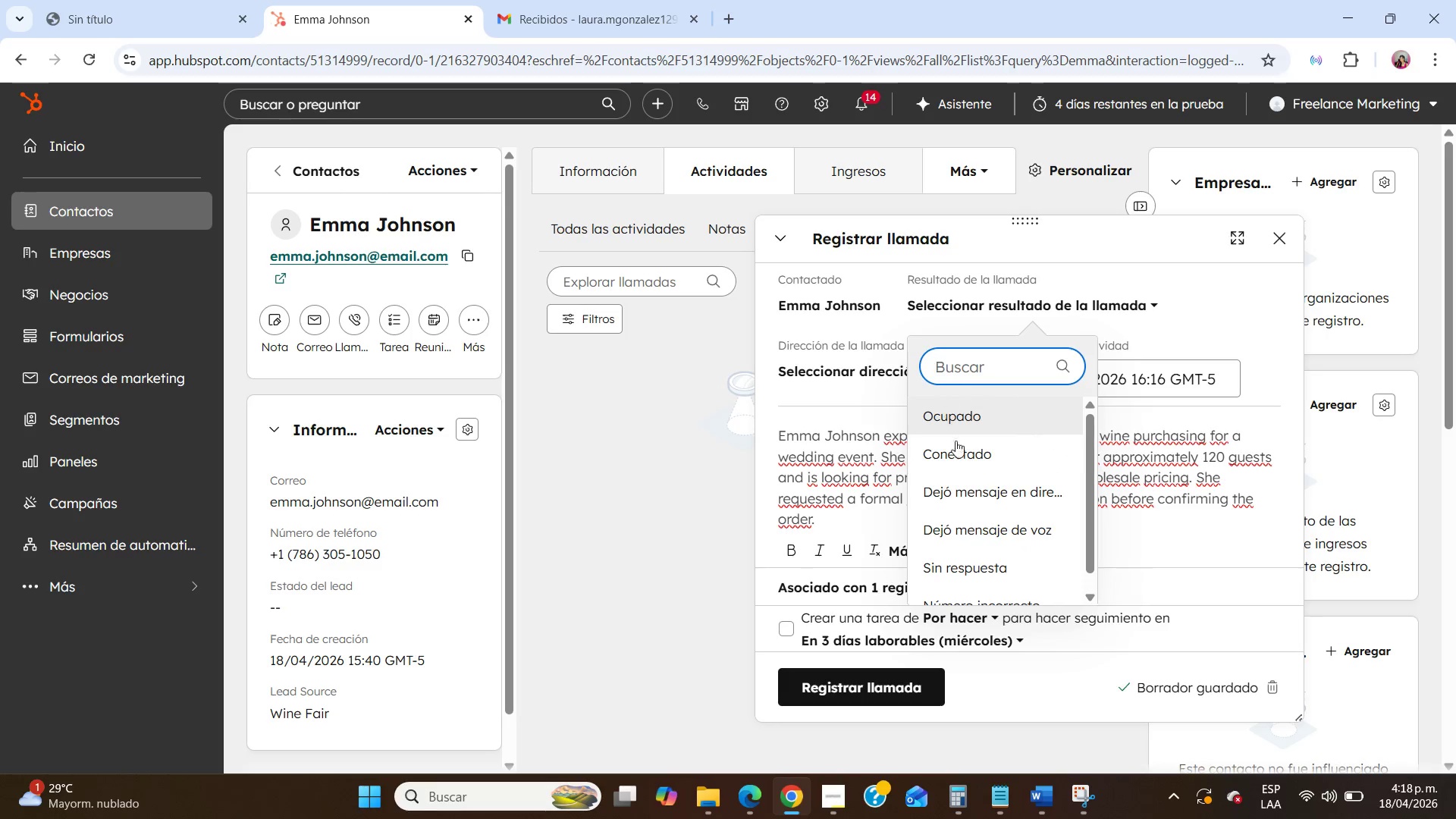 
left_click([957, 449])
 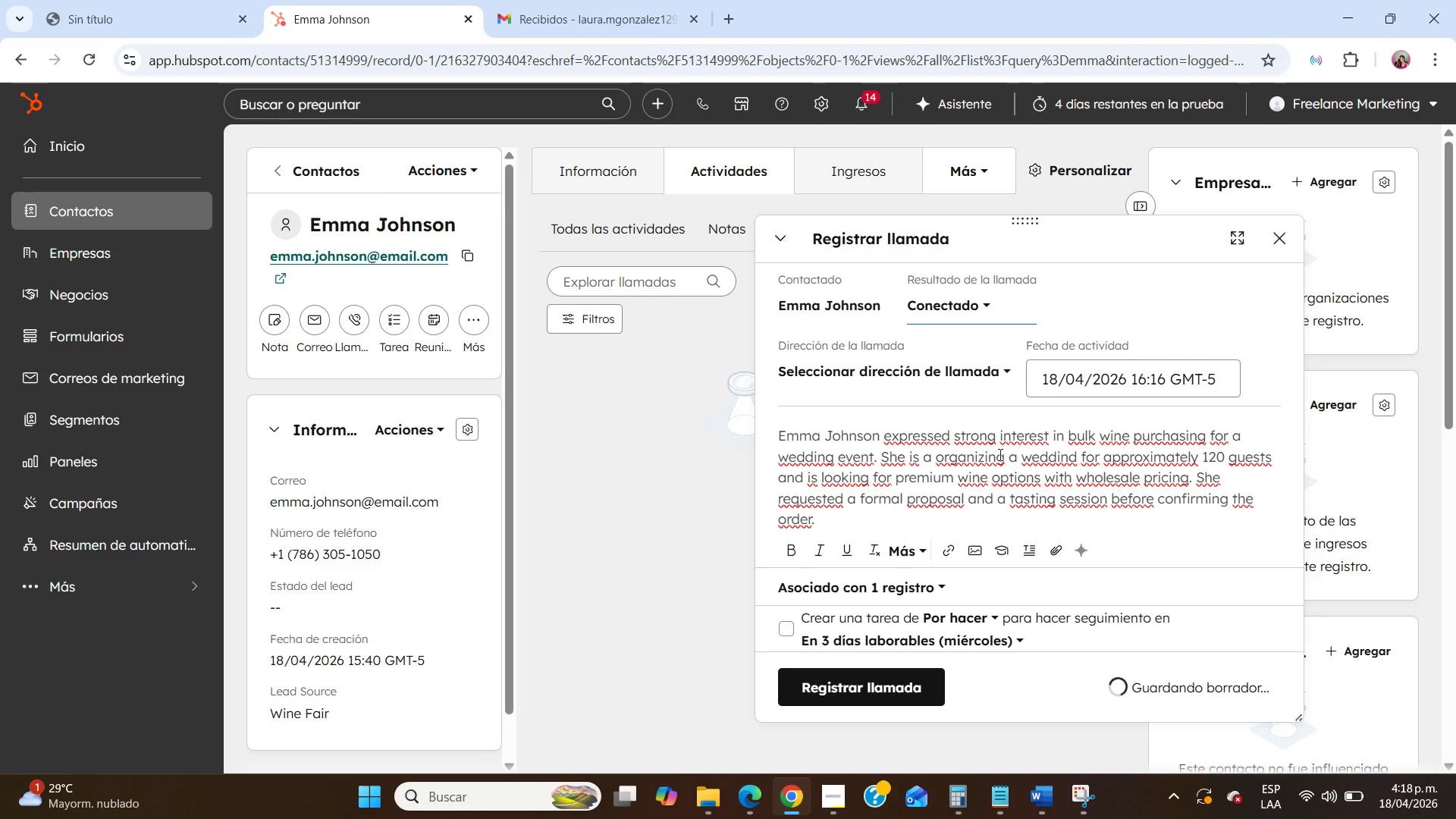 
scroll: coordinate [1001, 455], scroll_direction: down, amount: 5.0
 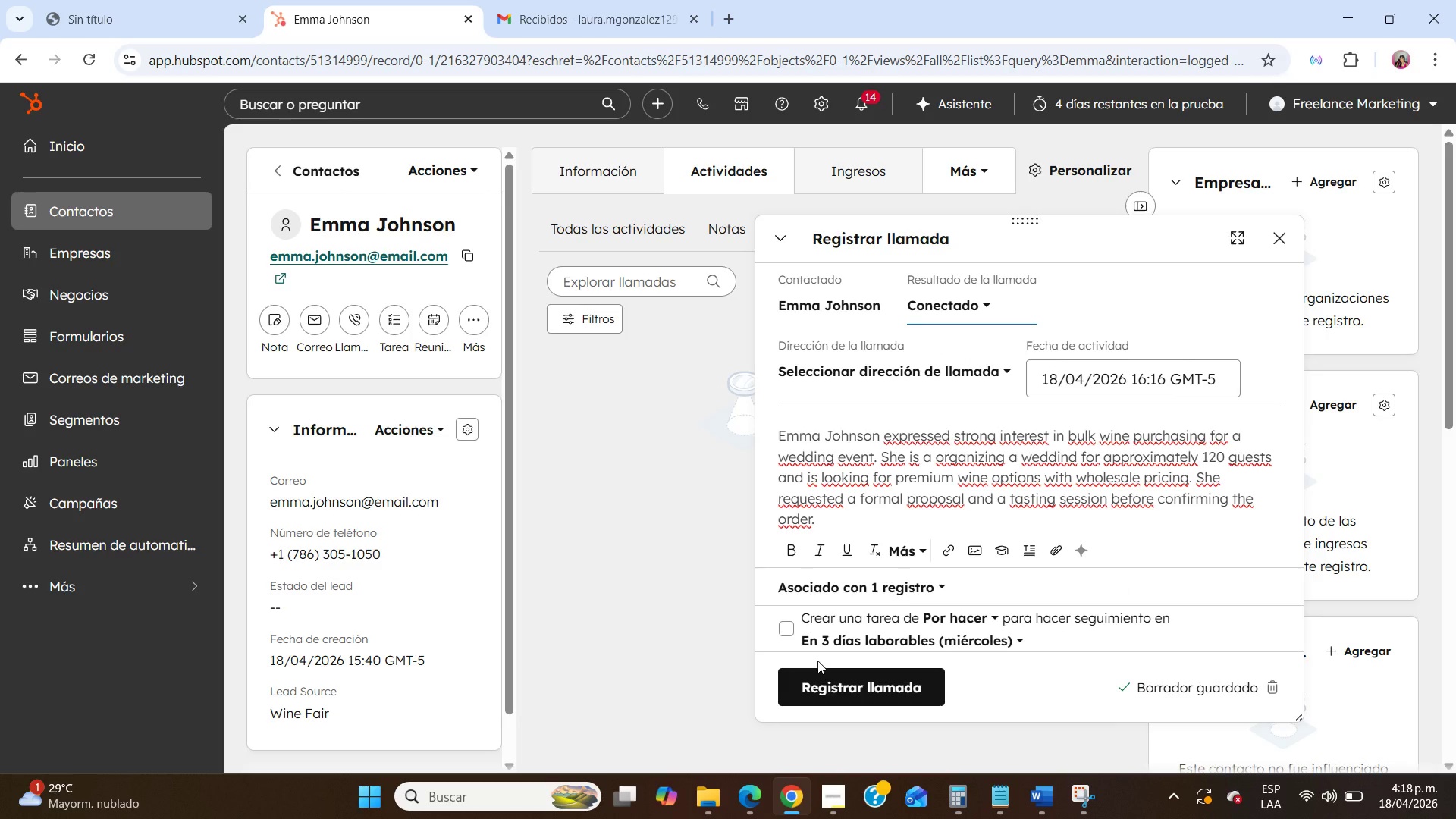 
left_click([827, 676])
 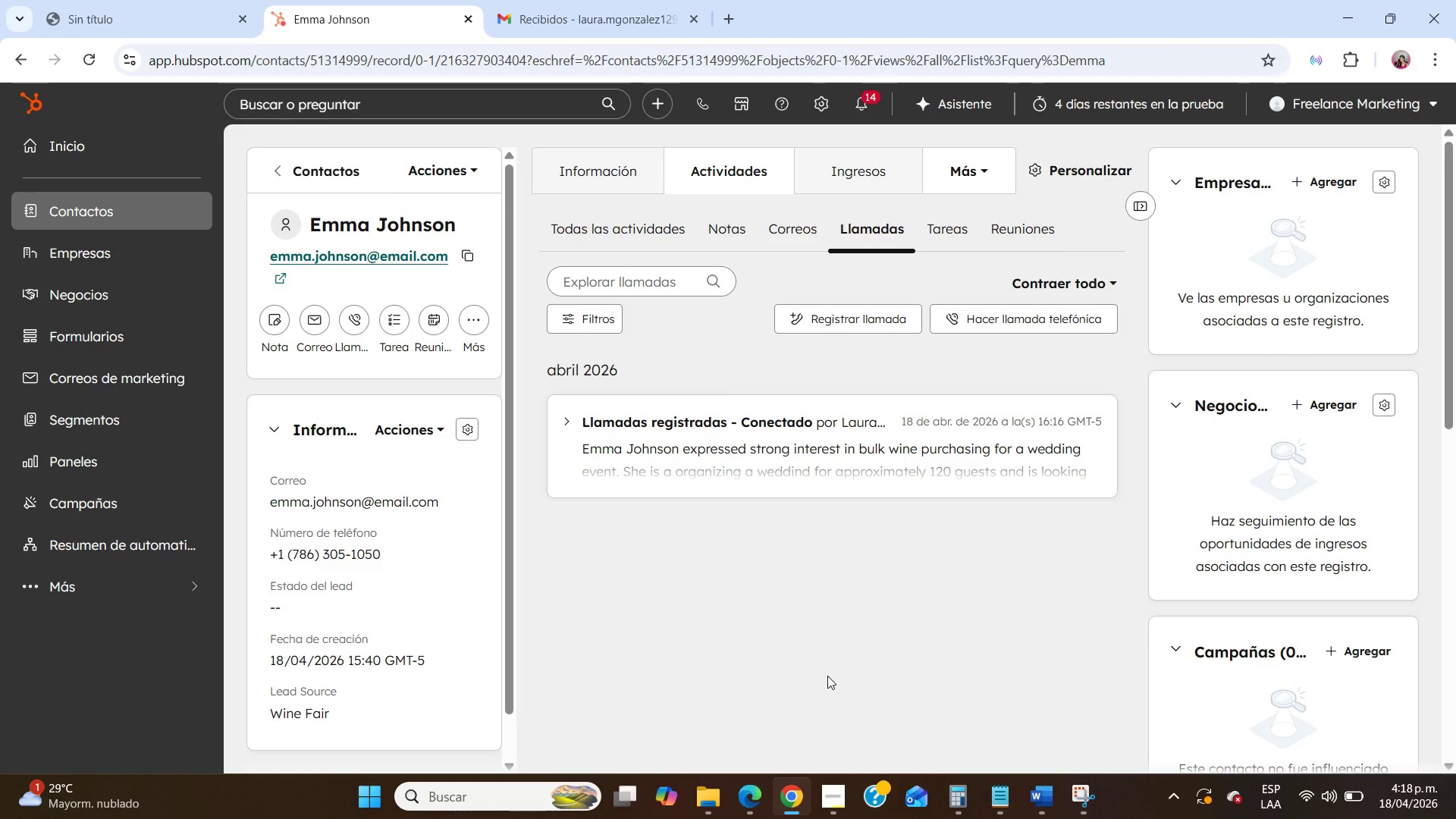 
wait(11.53)
 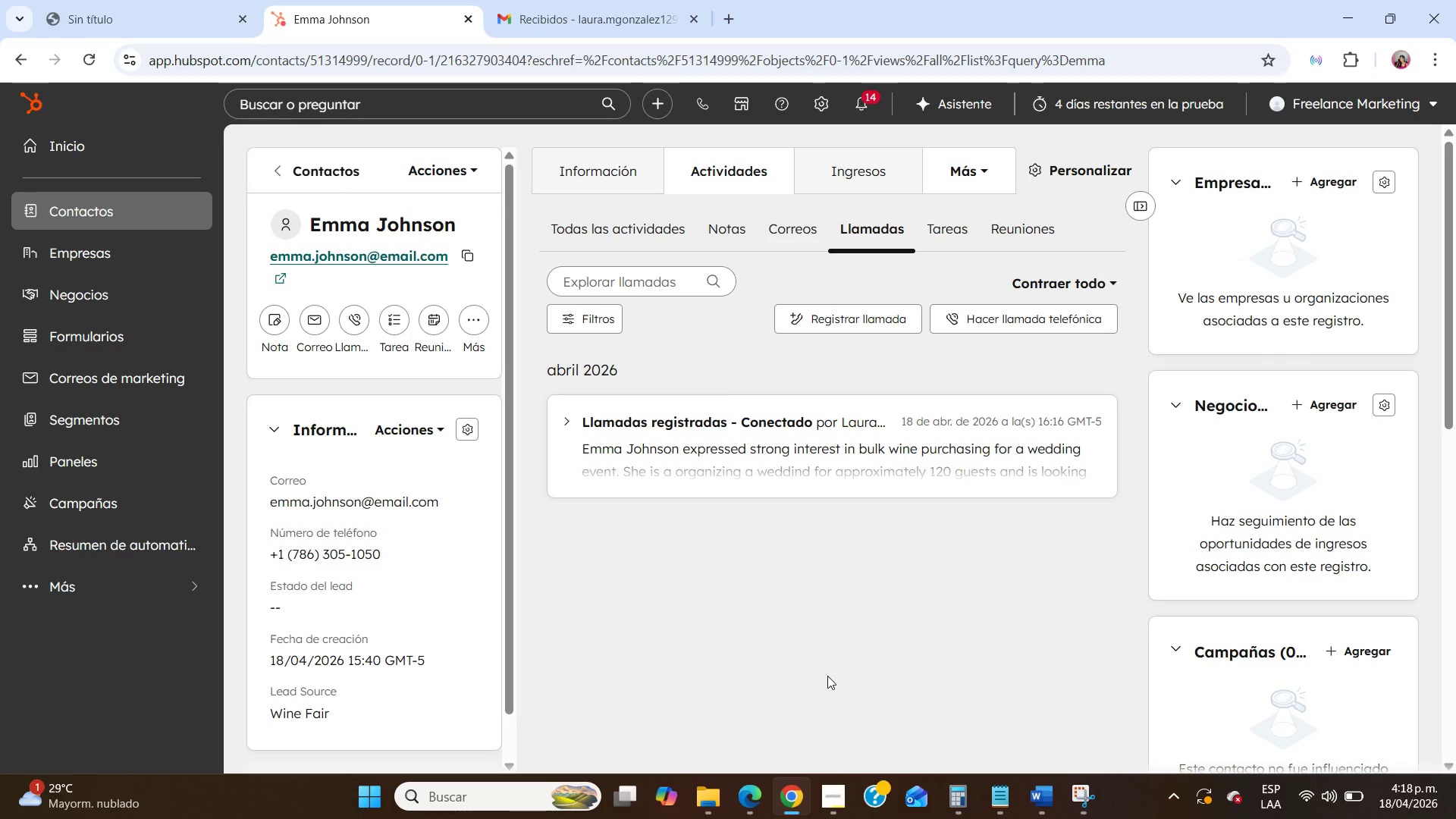 
left_click([570, 235])
 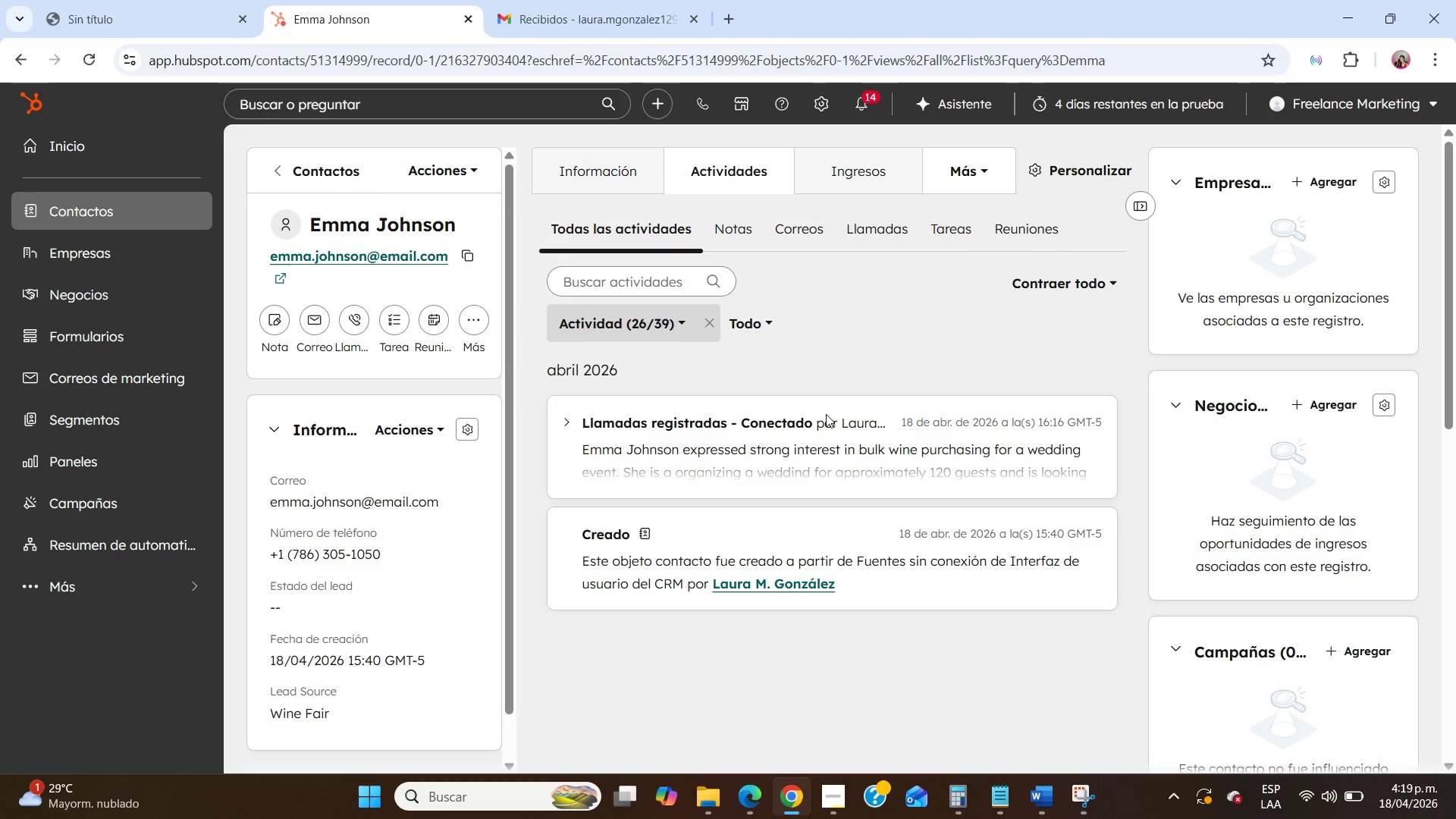 
mouse_move([846, 466])
 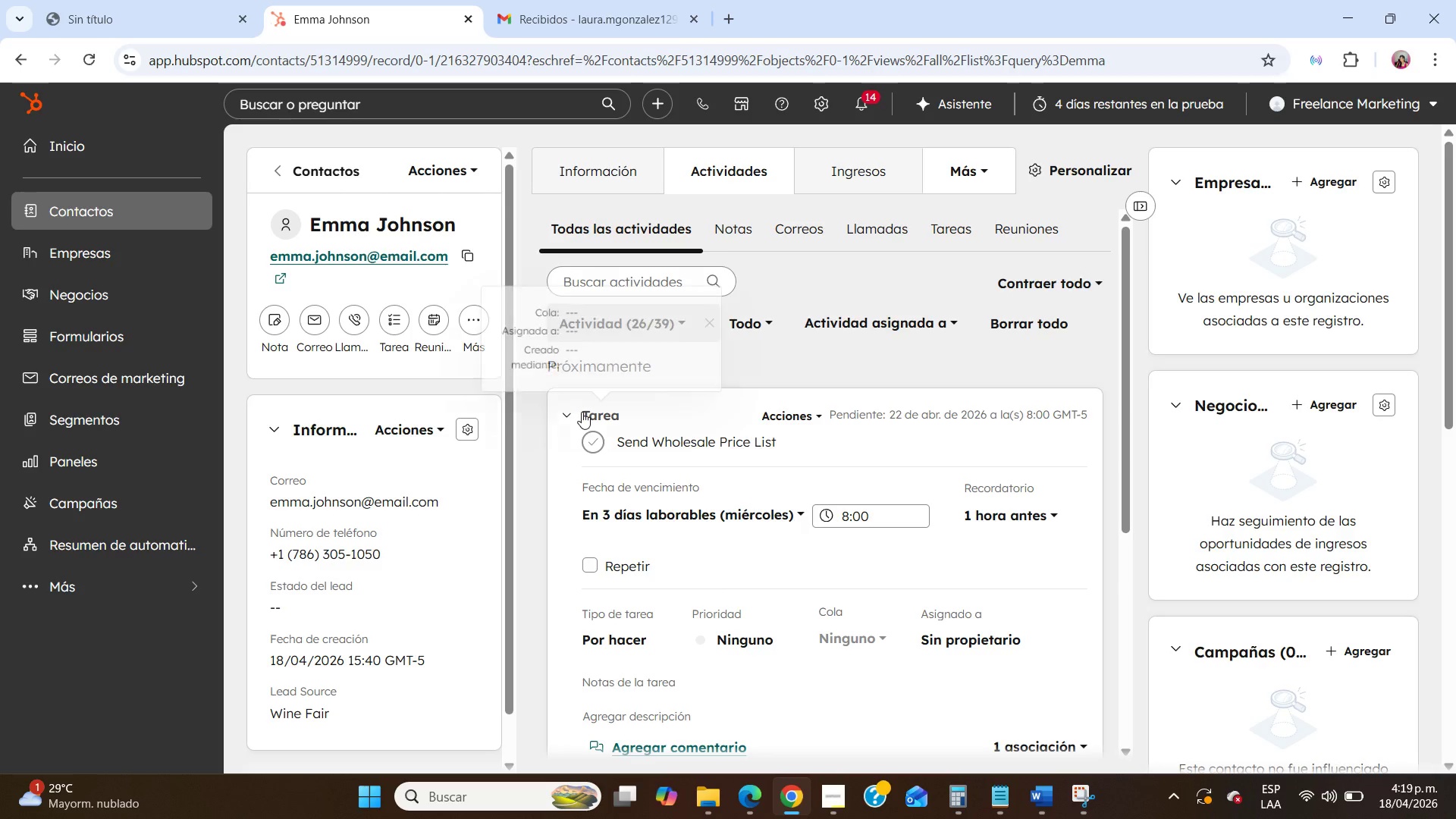 
left_click([582, 412])
 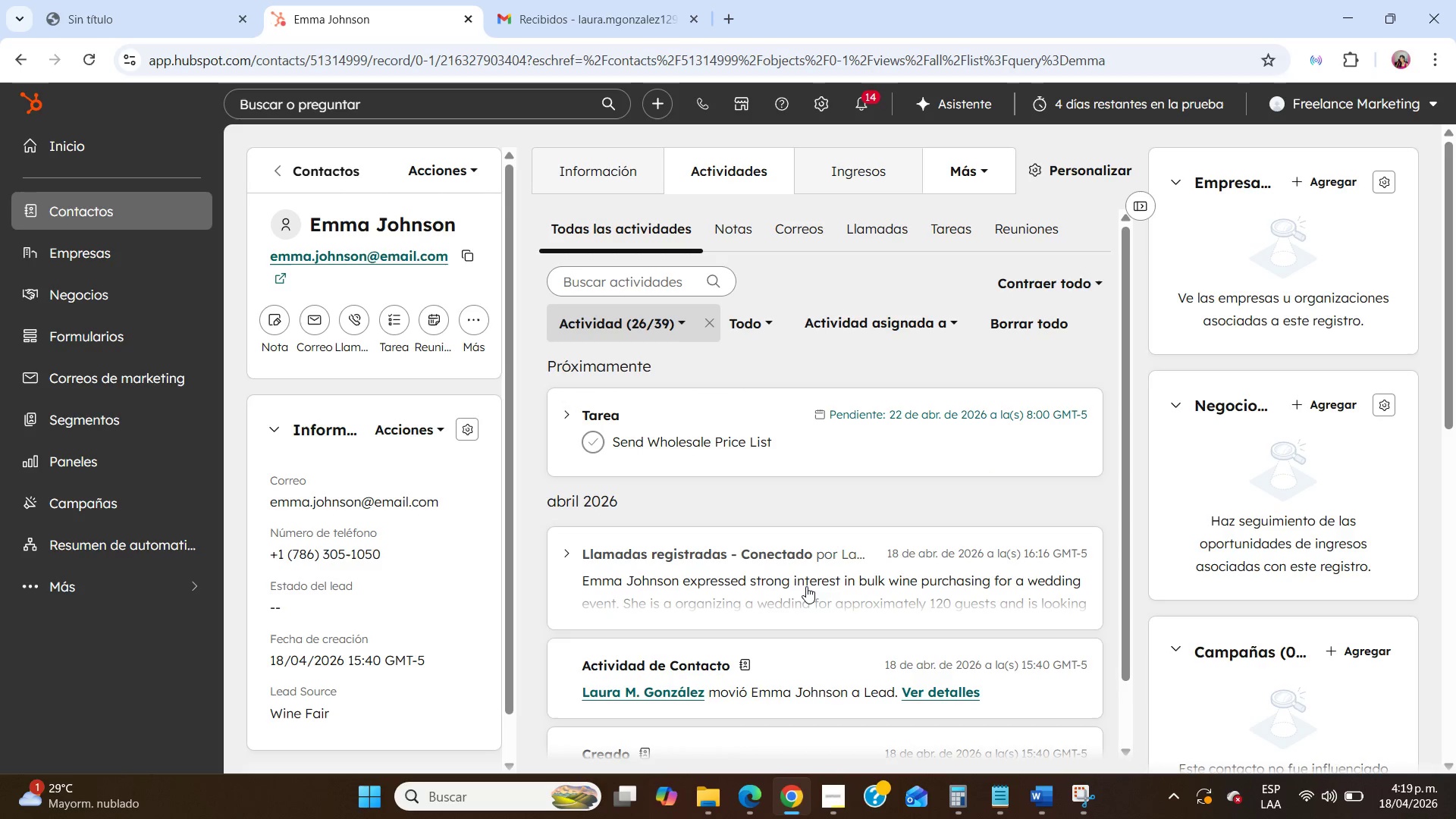 
scroll: coordinate [766, 612], scroll_direction: down, amount: 2.0
 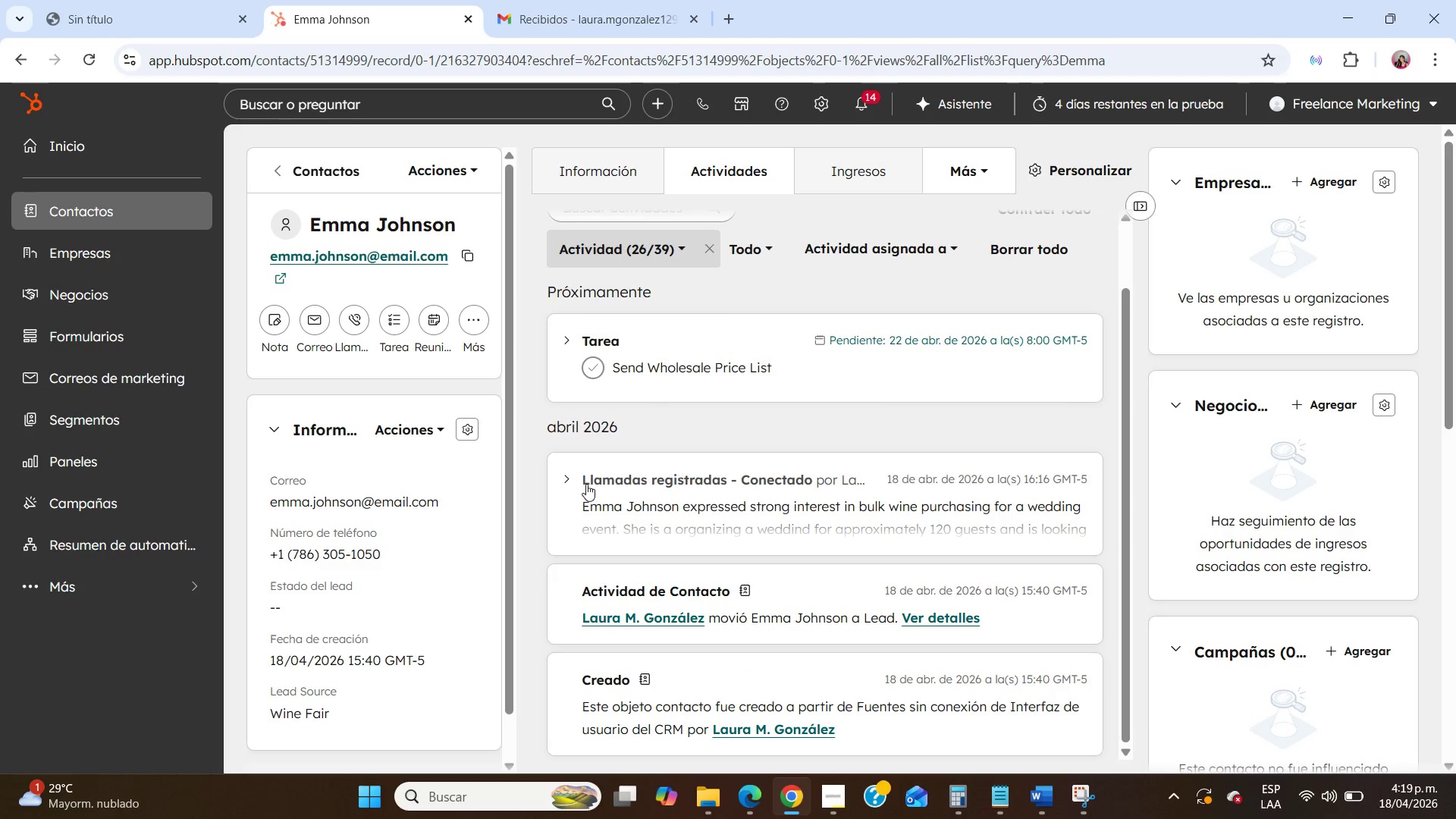 
left_click([586, 484])
 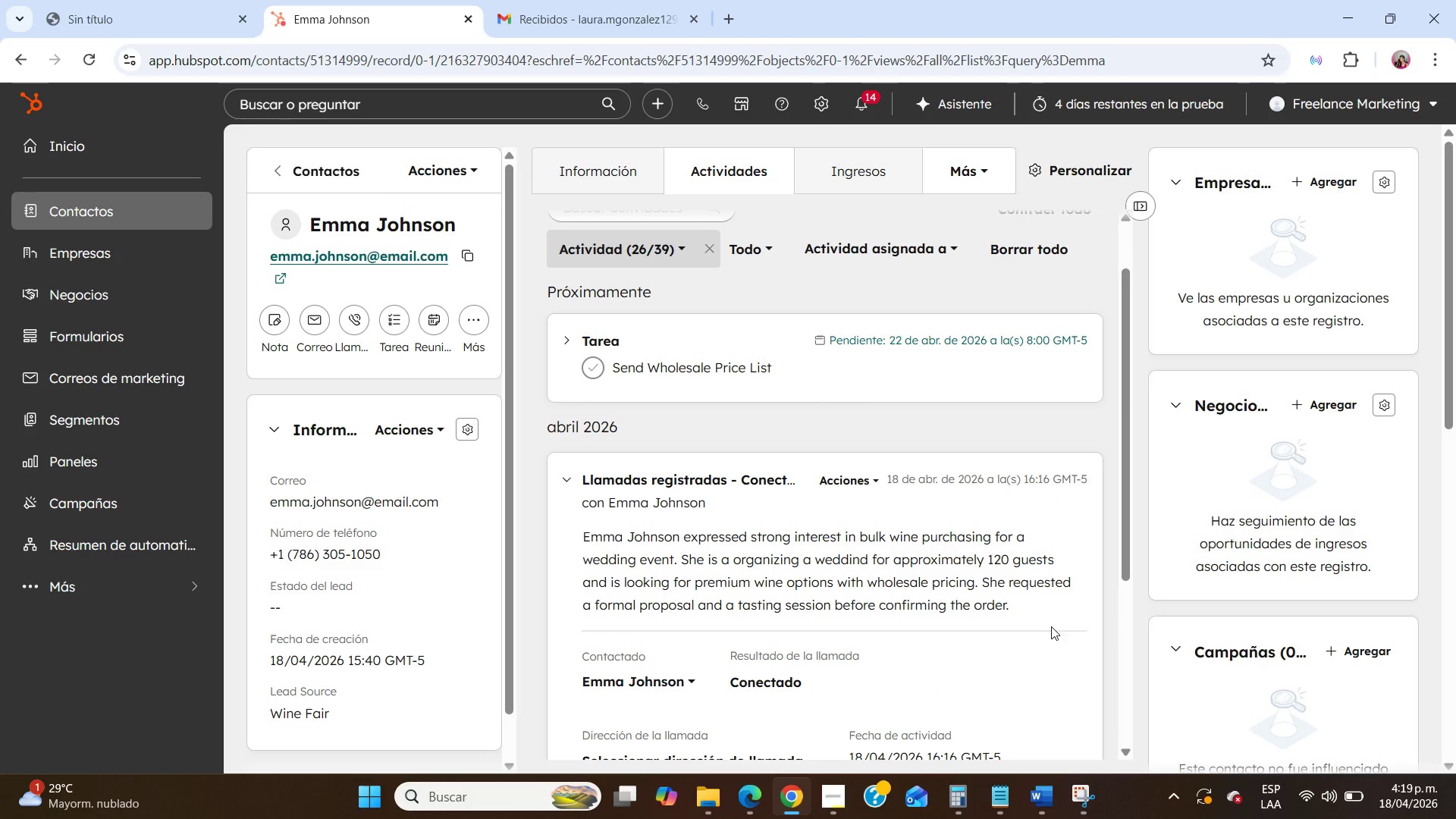 
scroll: coordinate [1054, 623], scroll_direction: down, amount: 2.0
 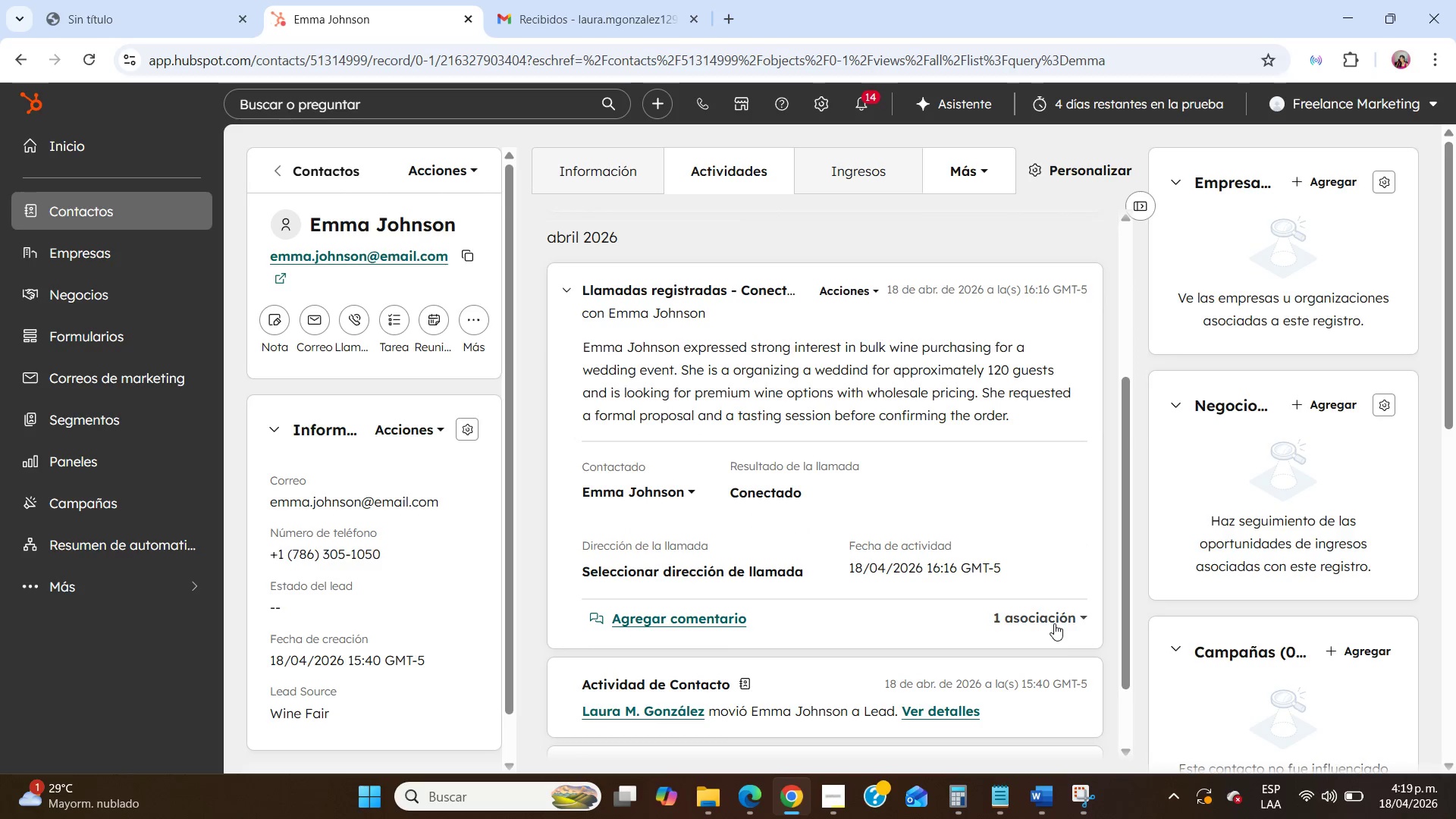 
scroll: coordinate [1054, 623], scroll_direction: up, amount: 1.0
 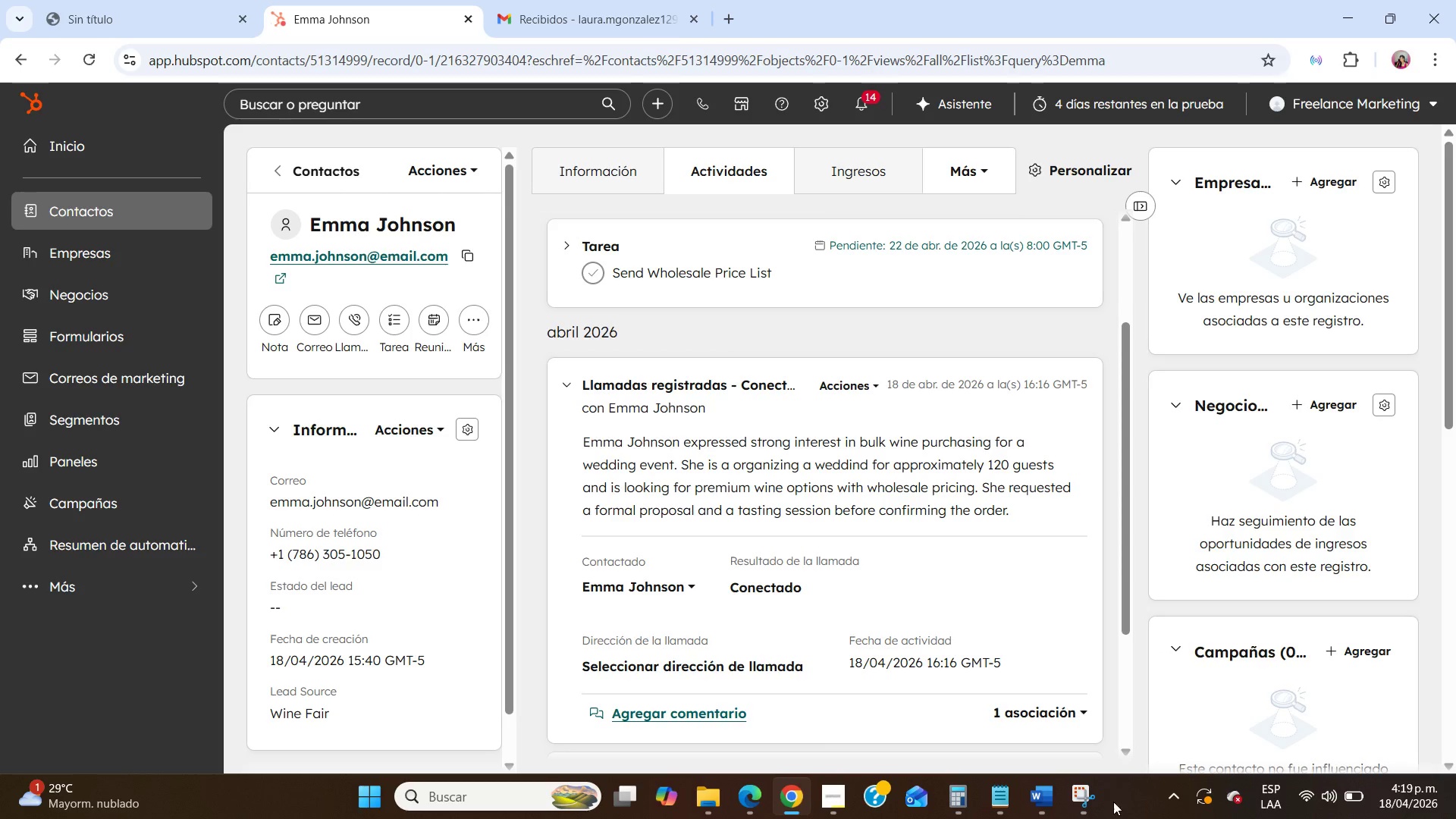 
left_click([1100, 814])
 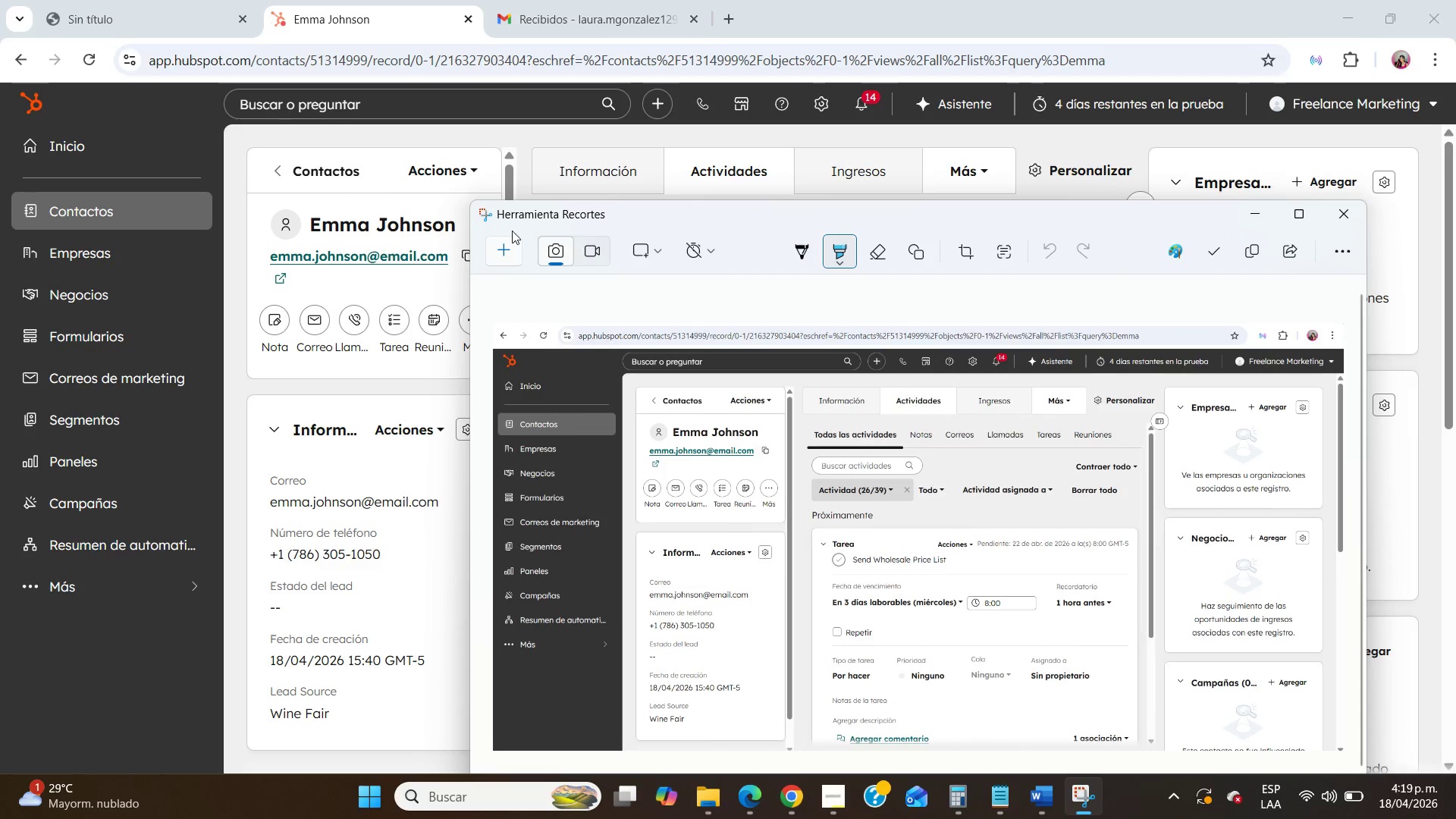 
left_click([506, 252])
 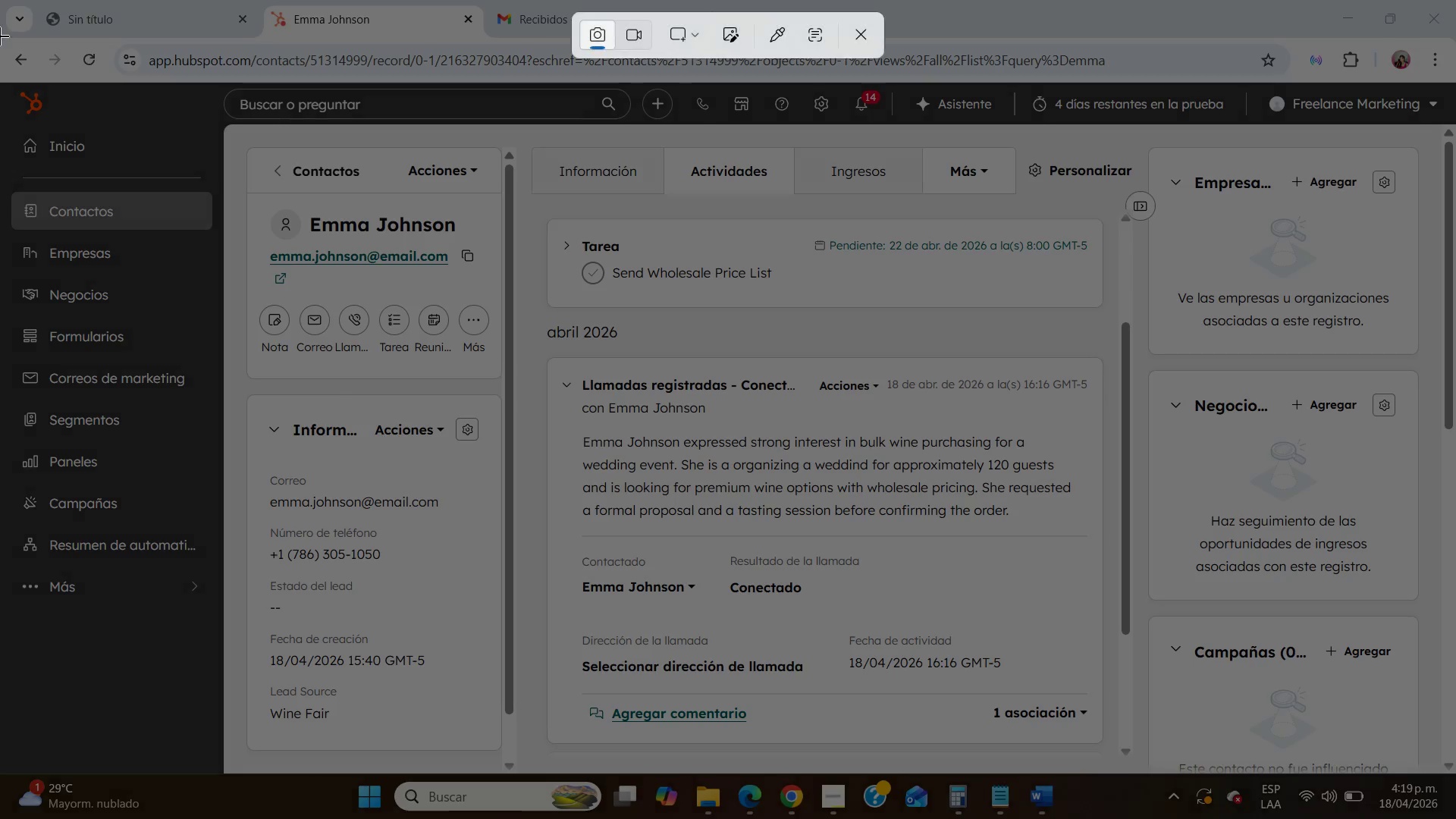 
left_click_drag(start_coordinate=[0, 36], to_coordinate=[1455, 770])
 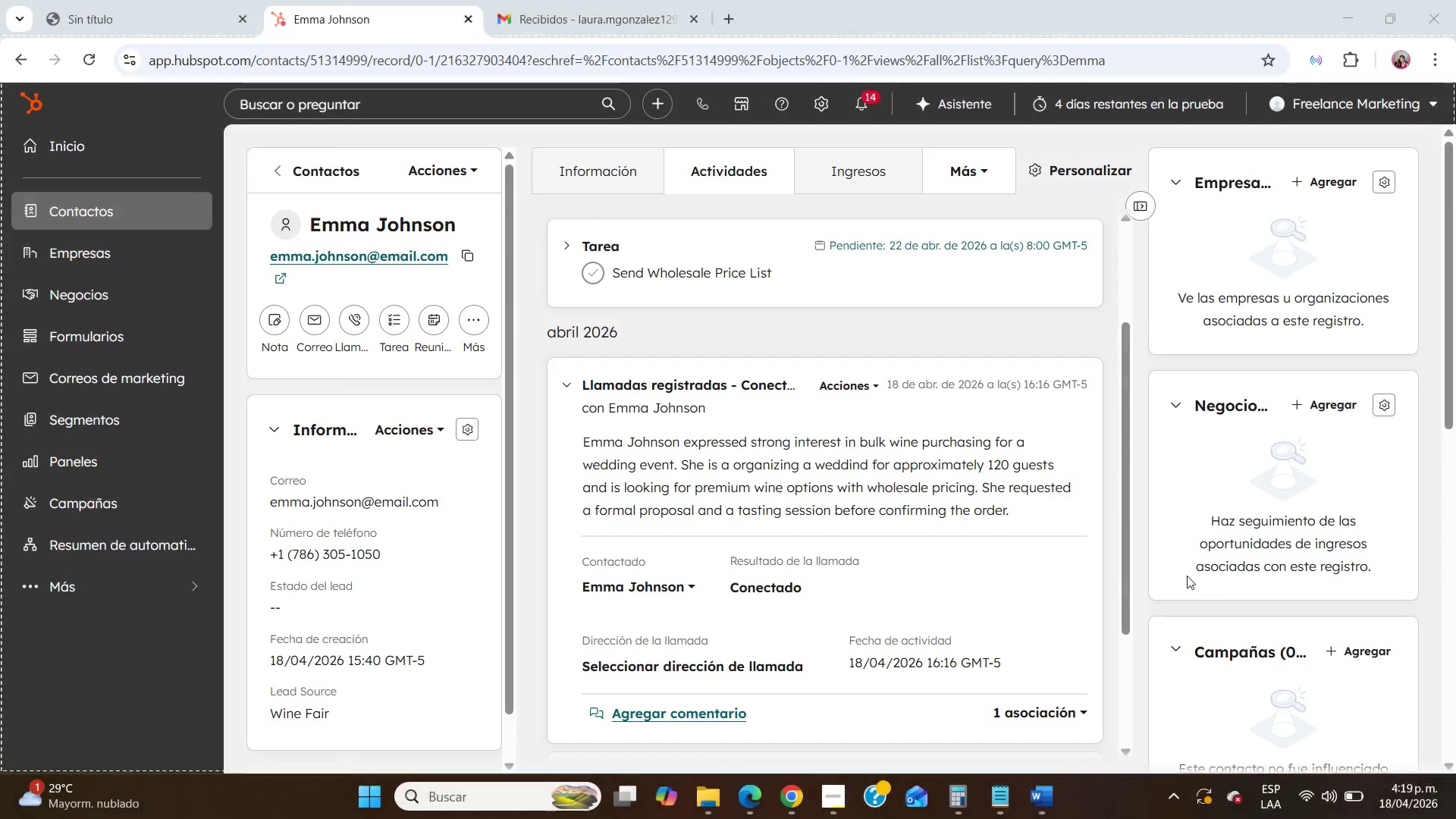 
mouse_move([1185, 557])
 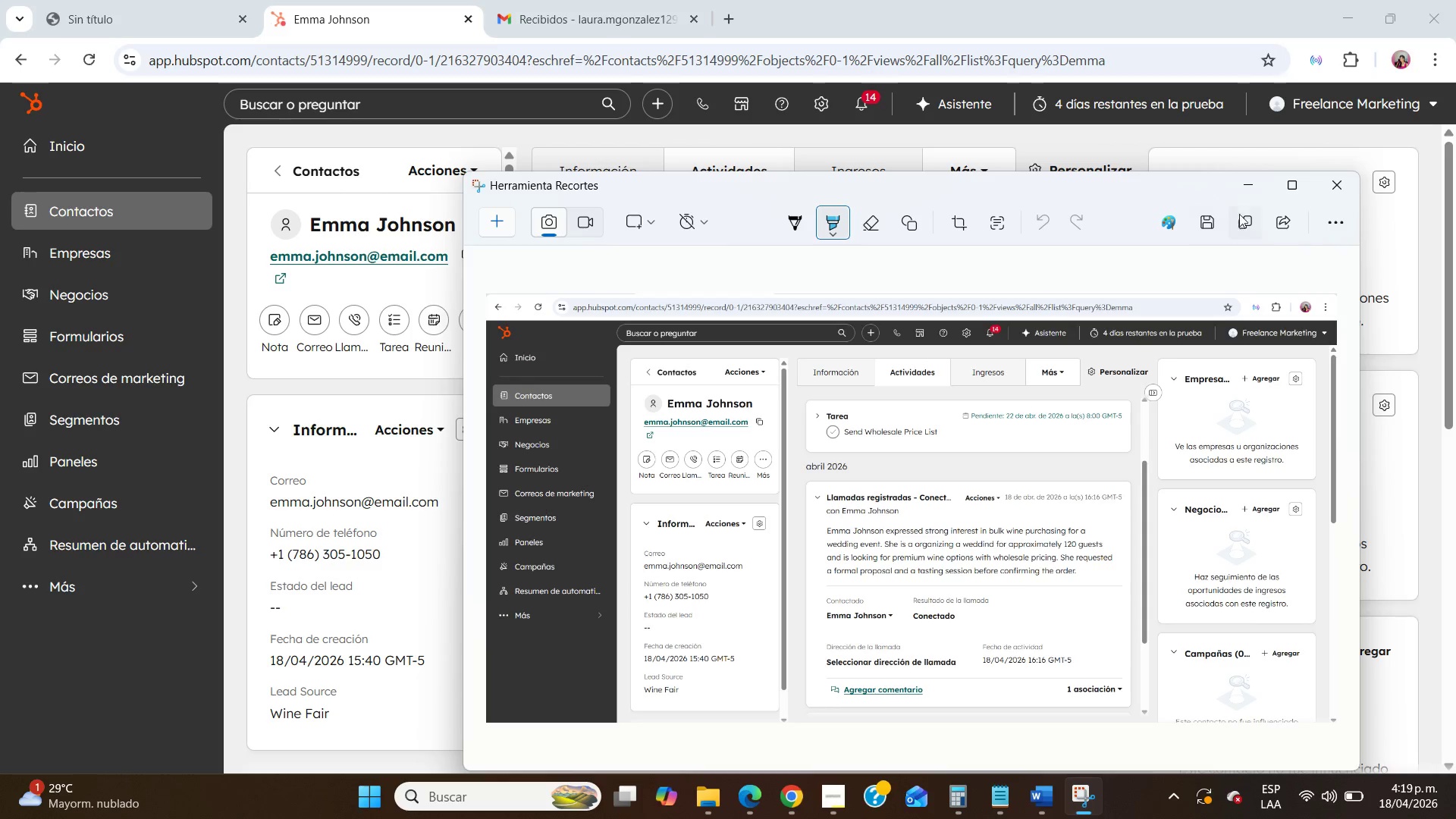 
left_click([1254, 181])
 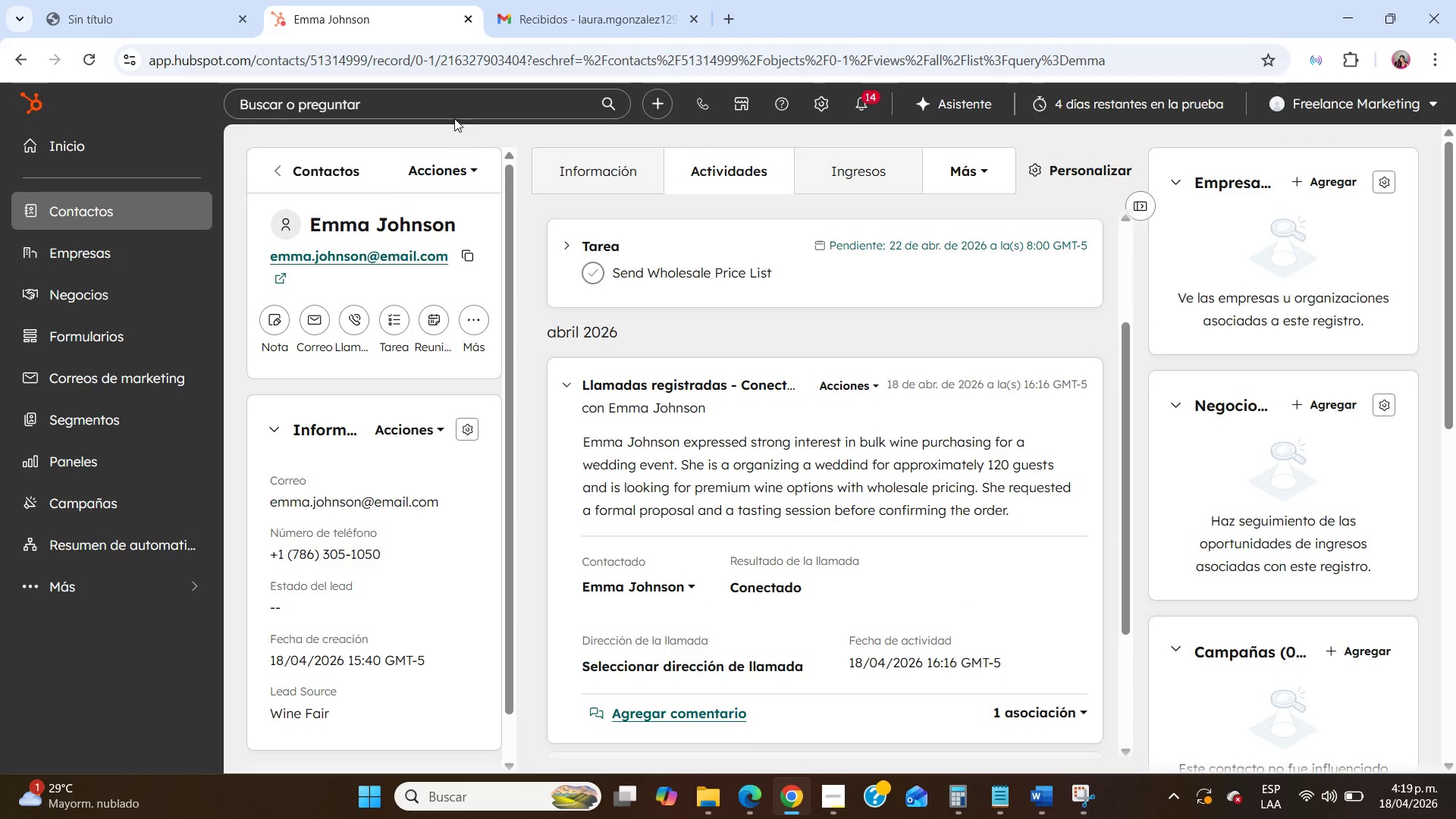 
left_click([438, 102])
 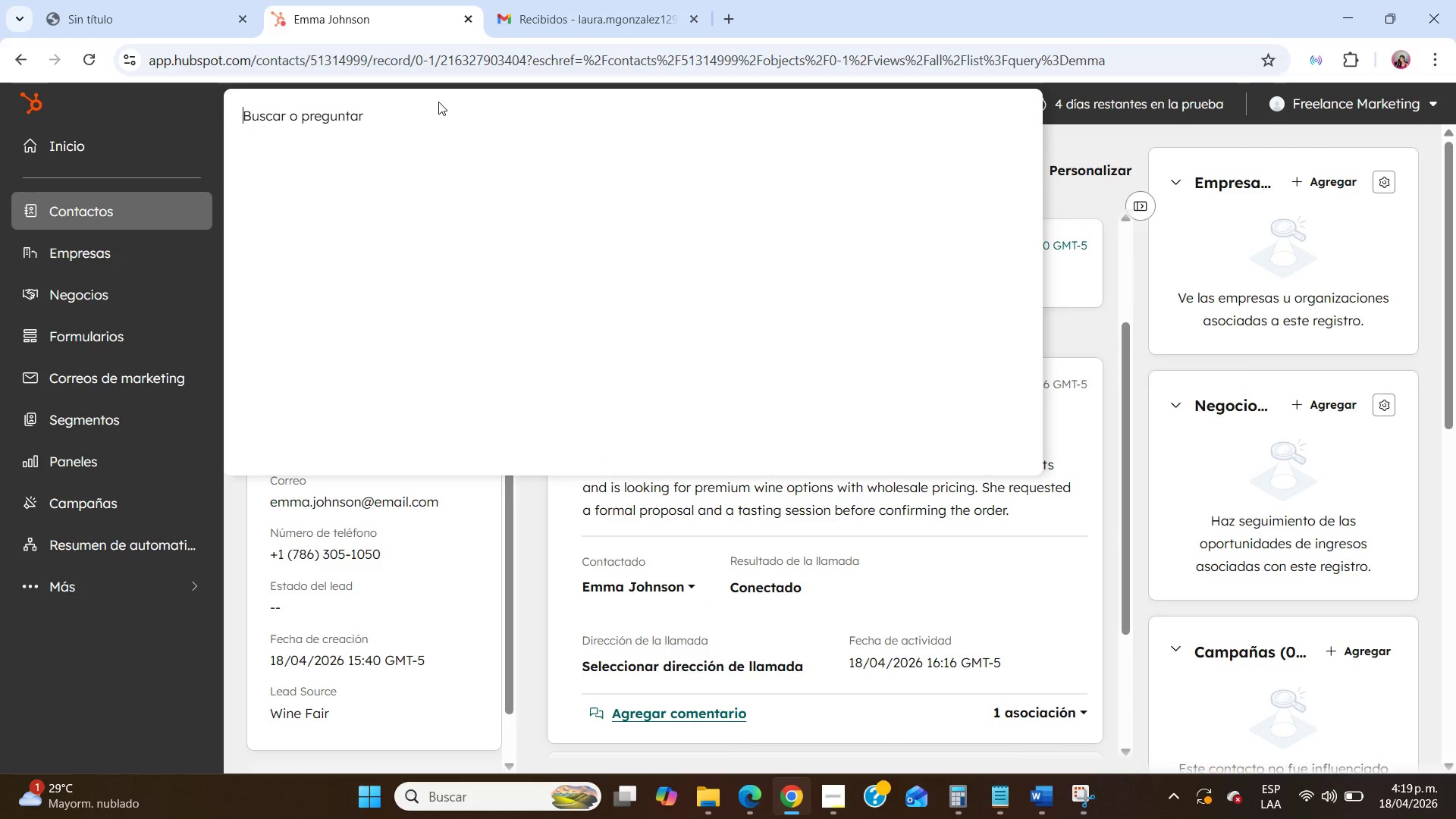 
type(tareas)
key(NumpadEnter)
 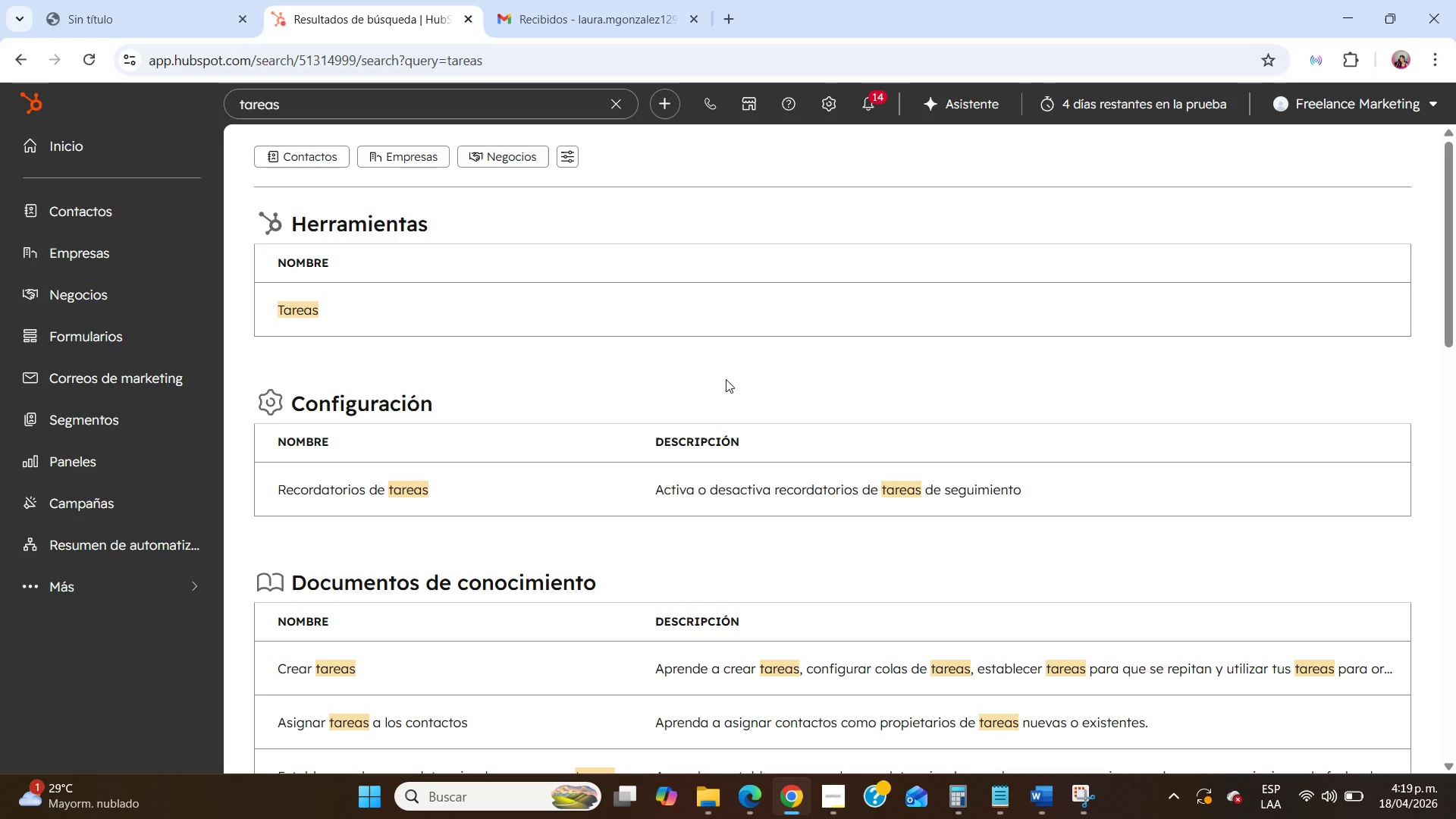 
wait(5.75)
 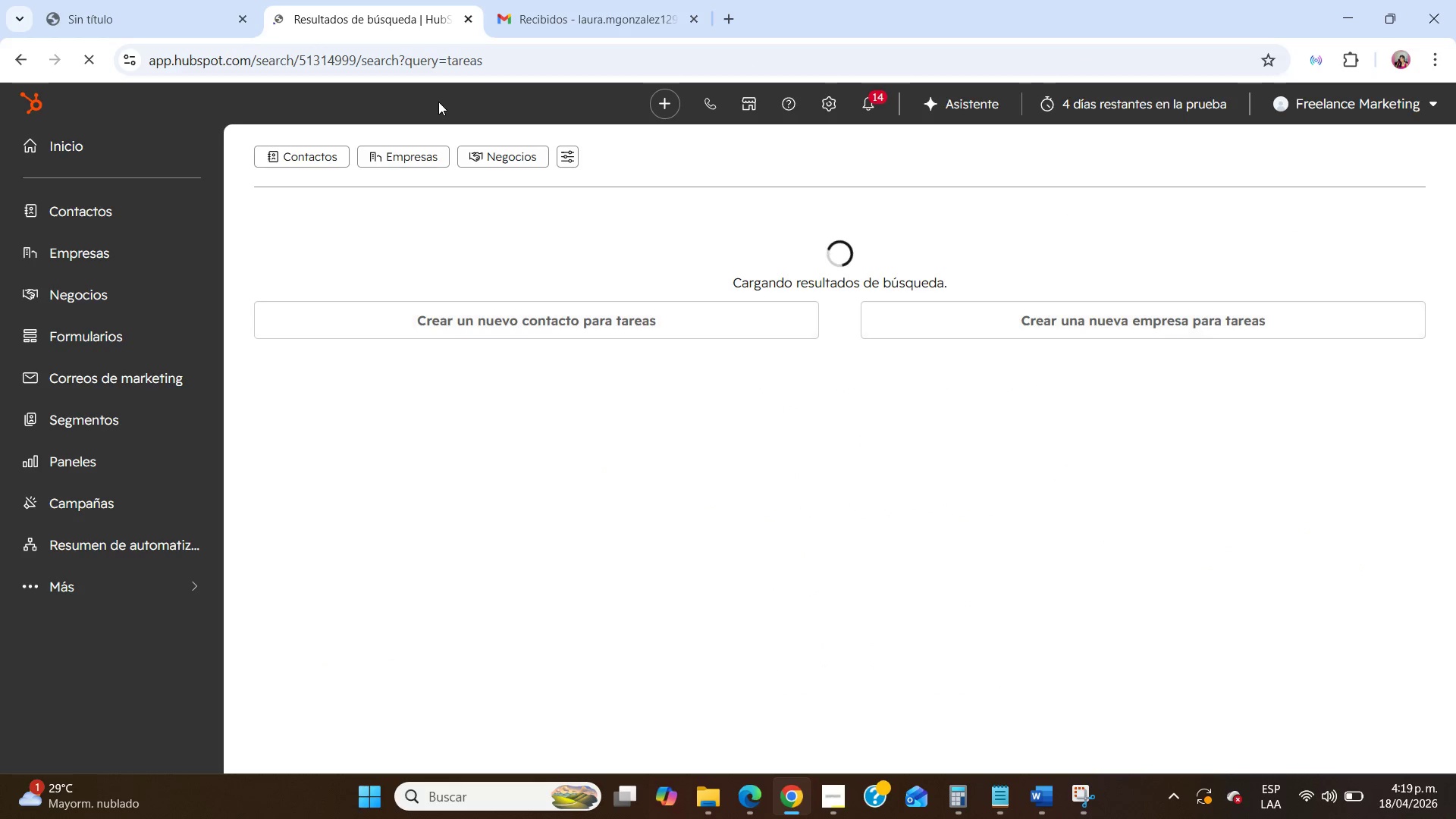 
left_click([273, 309])
 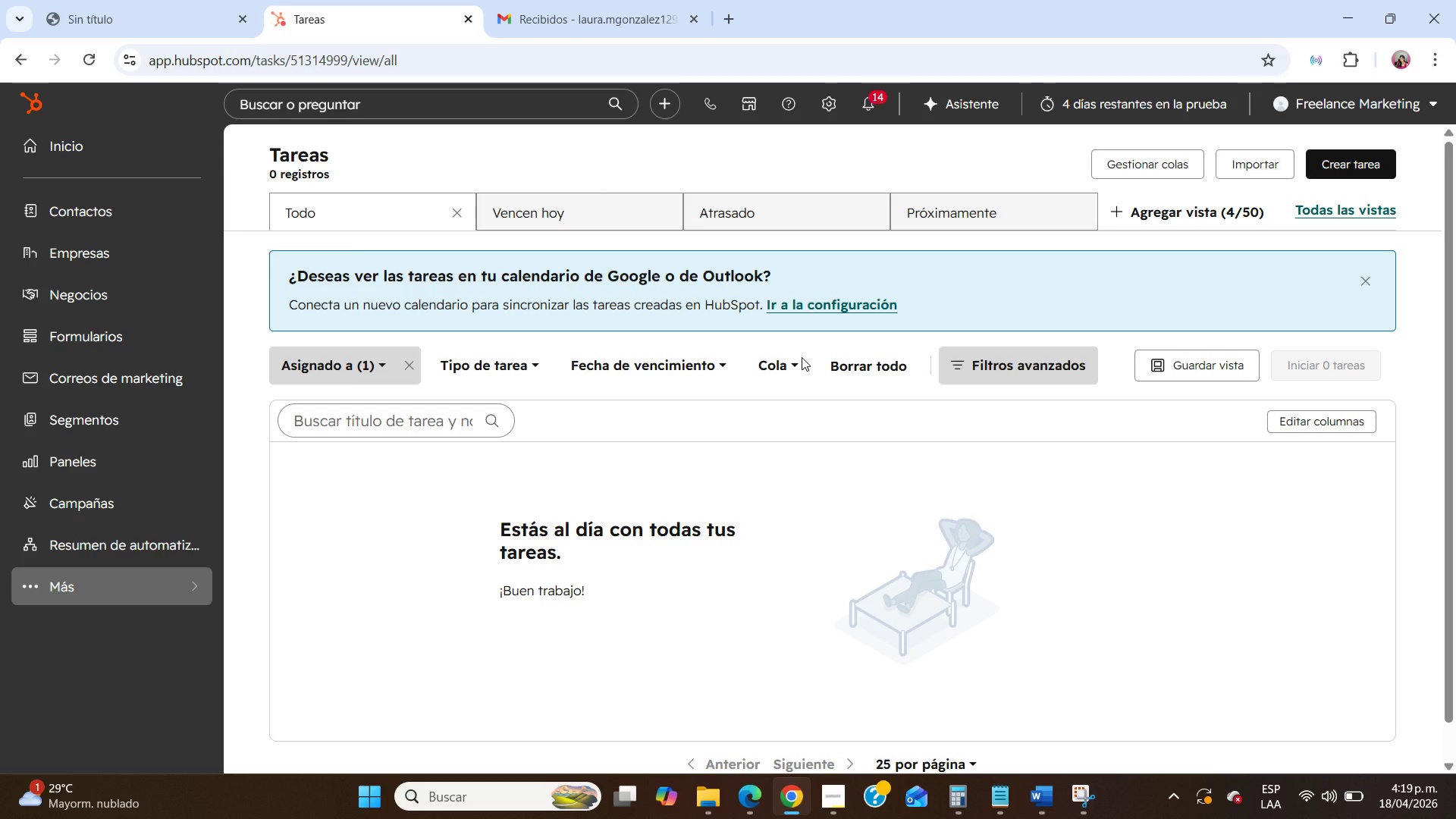 
wait(5.91)
 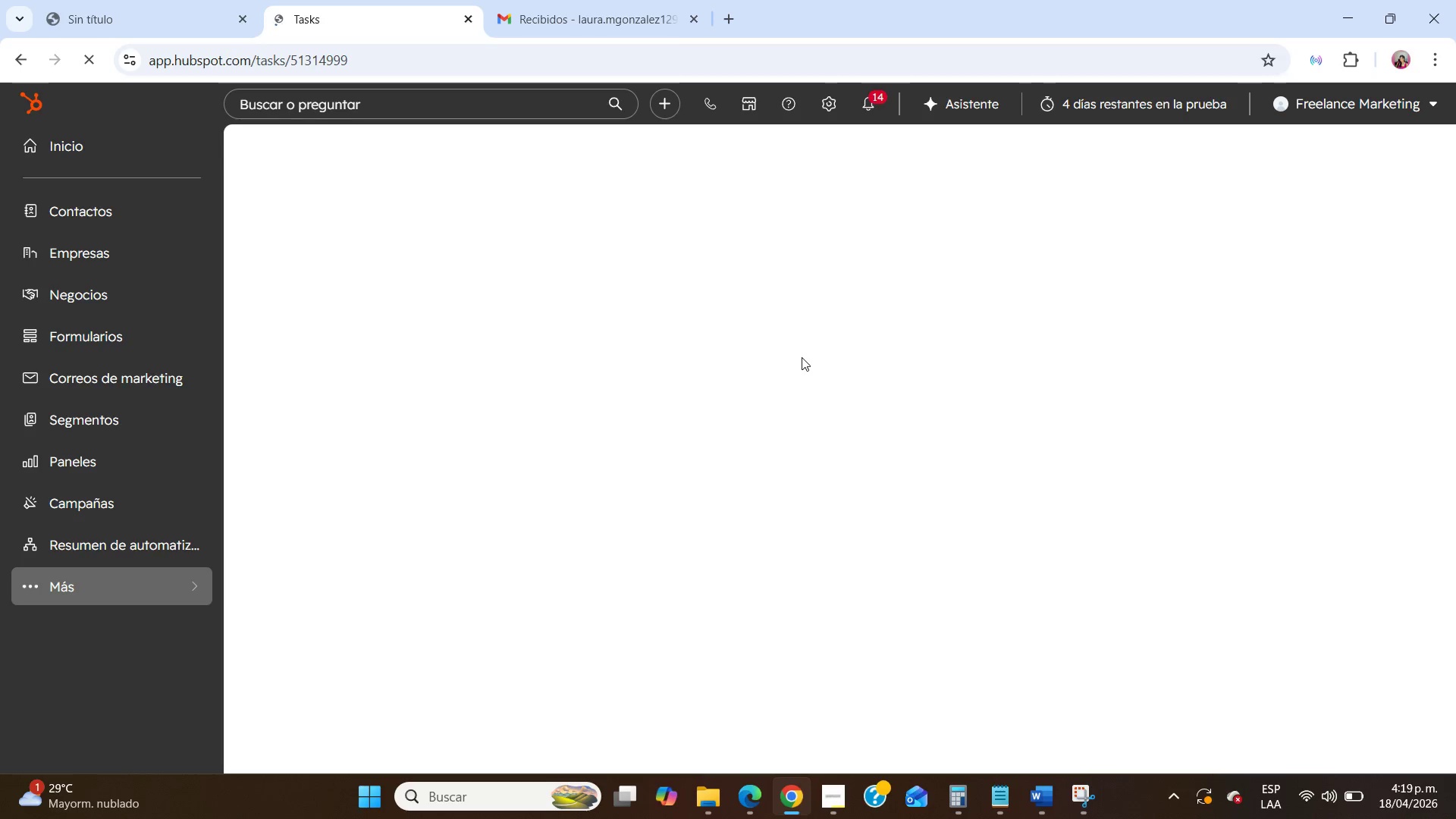 
scroll: coordinate [802, 357], scroll_direction: down, amount: 5.0
 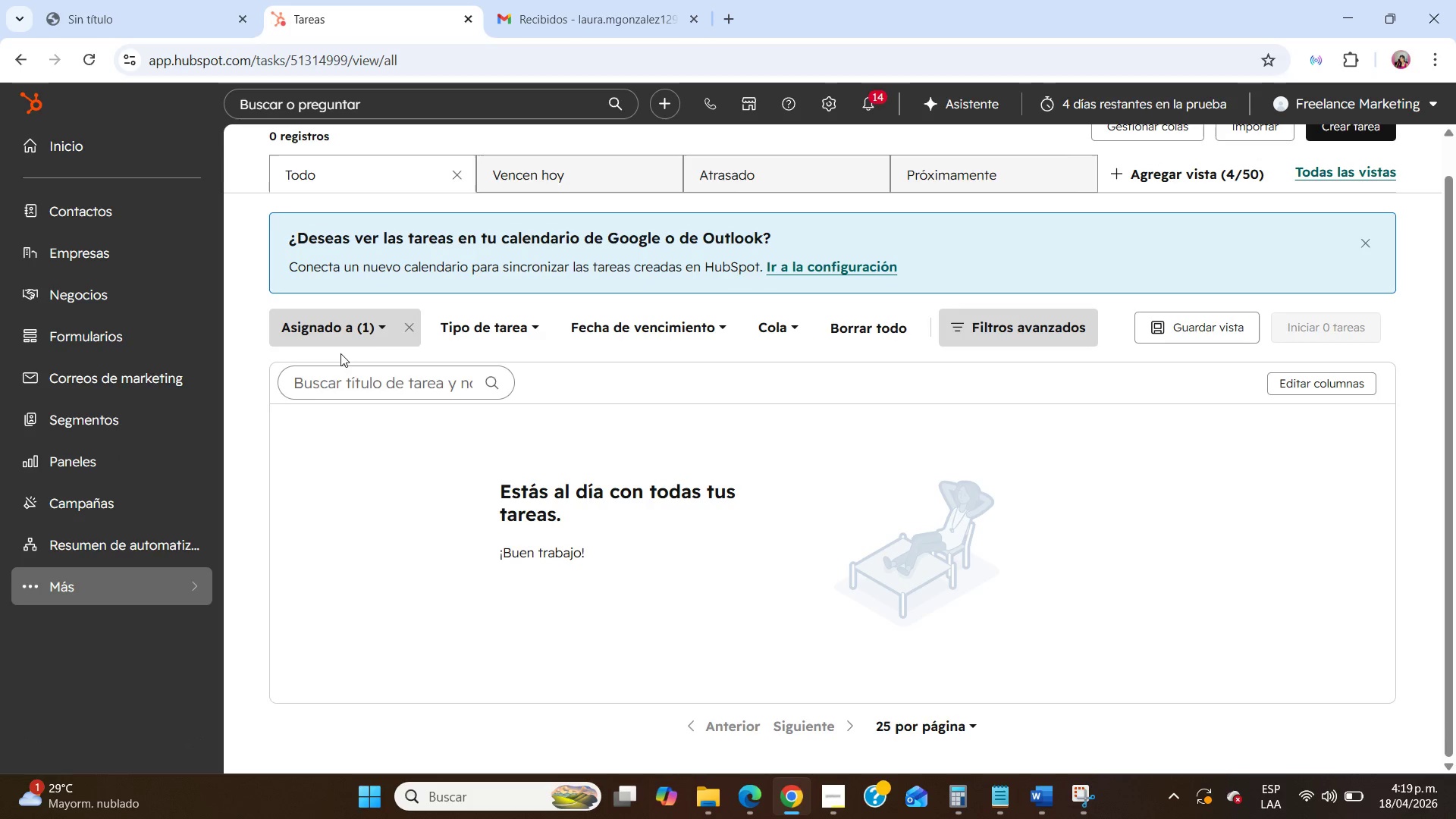 
left_click([369, 330])
 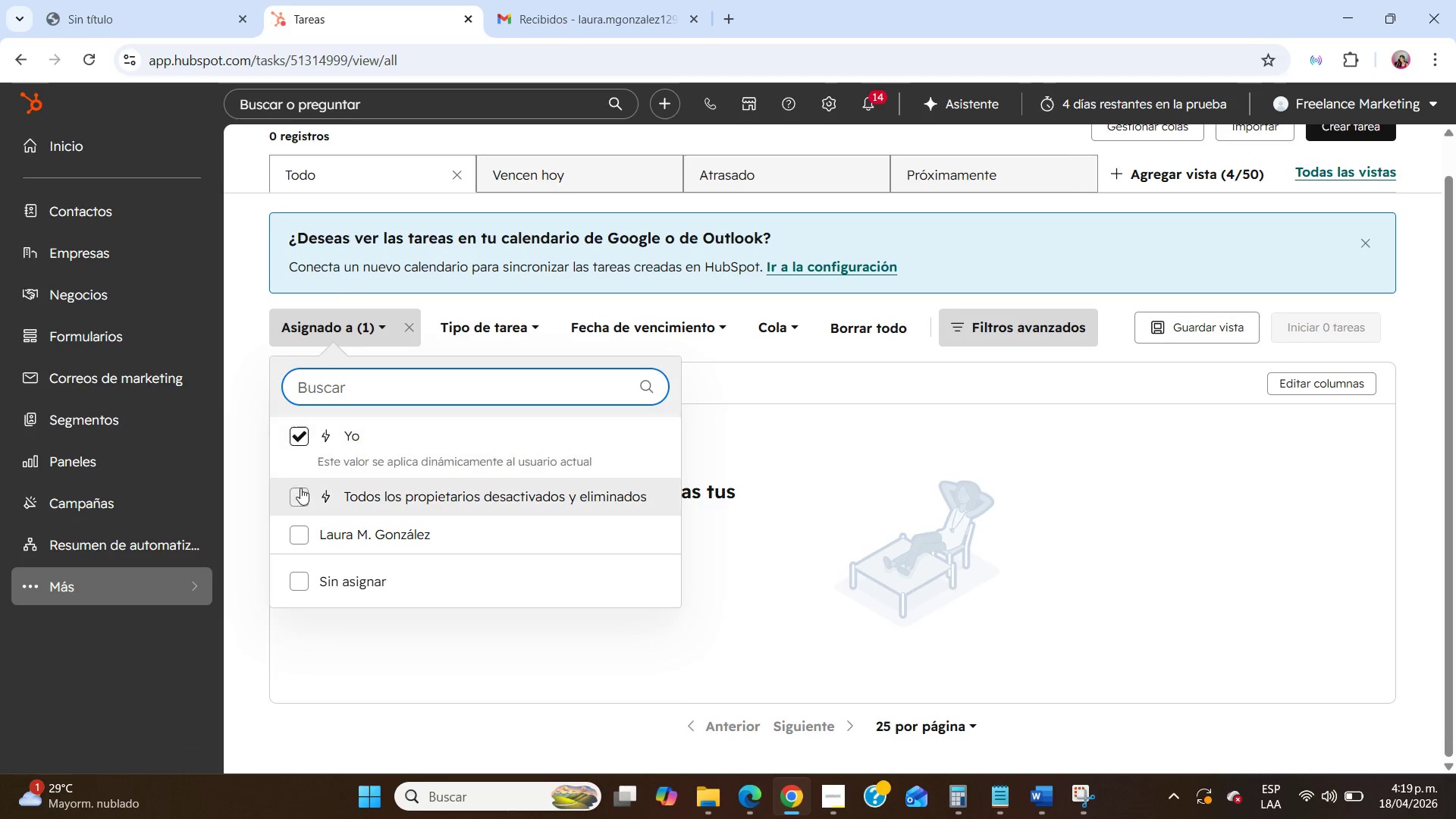 
left_click([295, 573])
 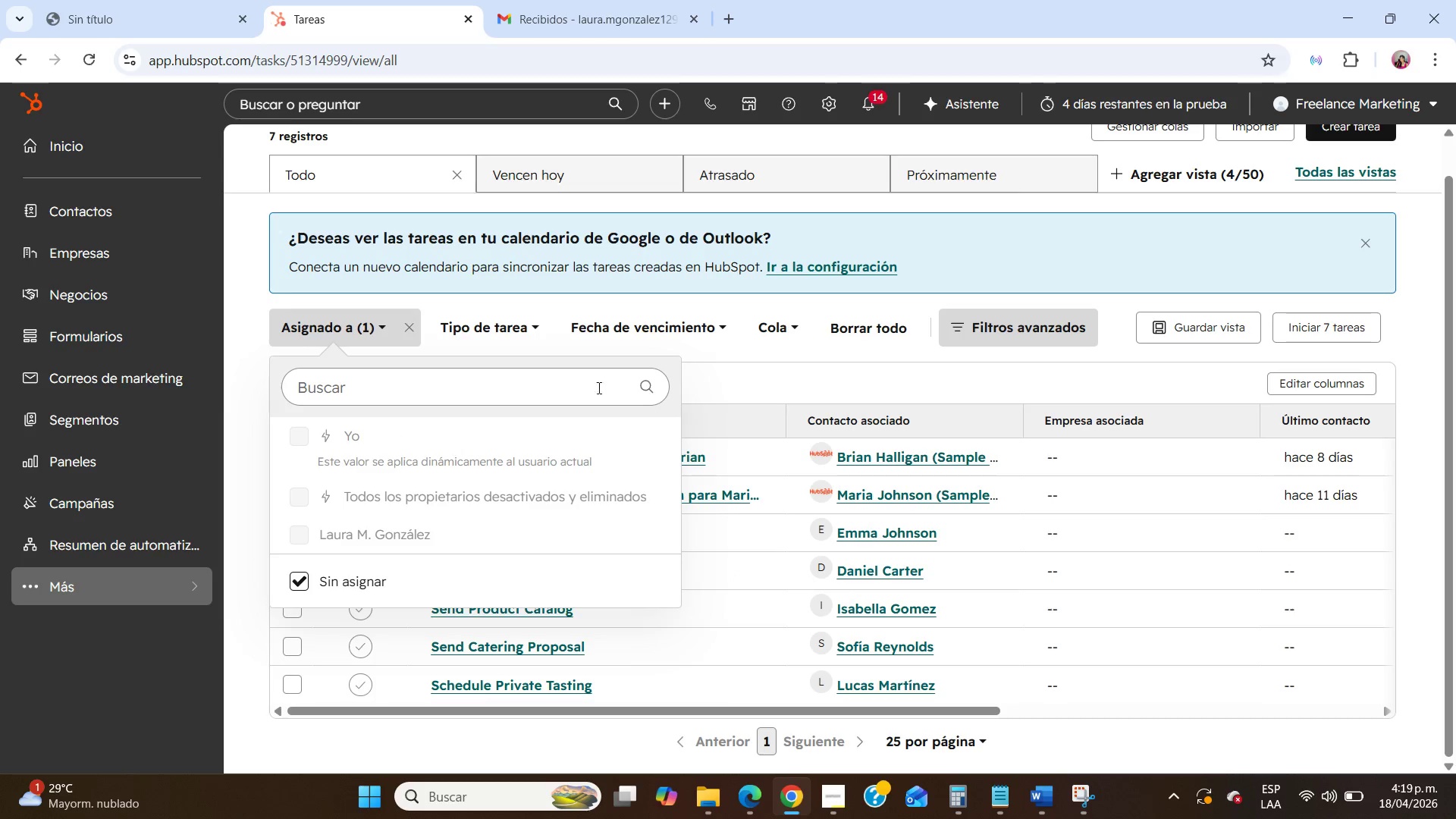 
left_click([755, 359])
 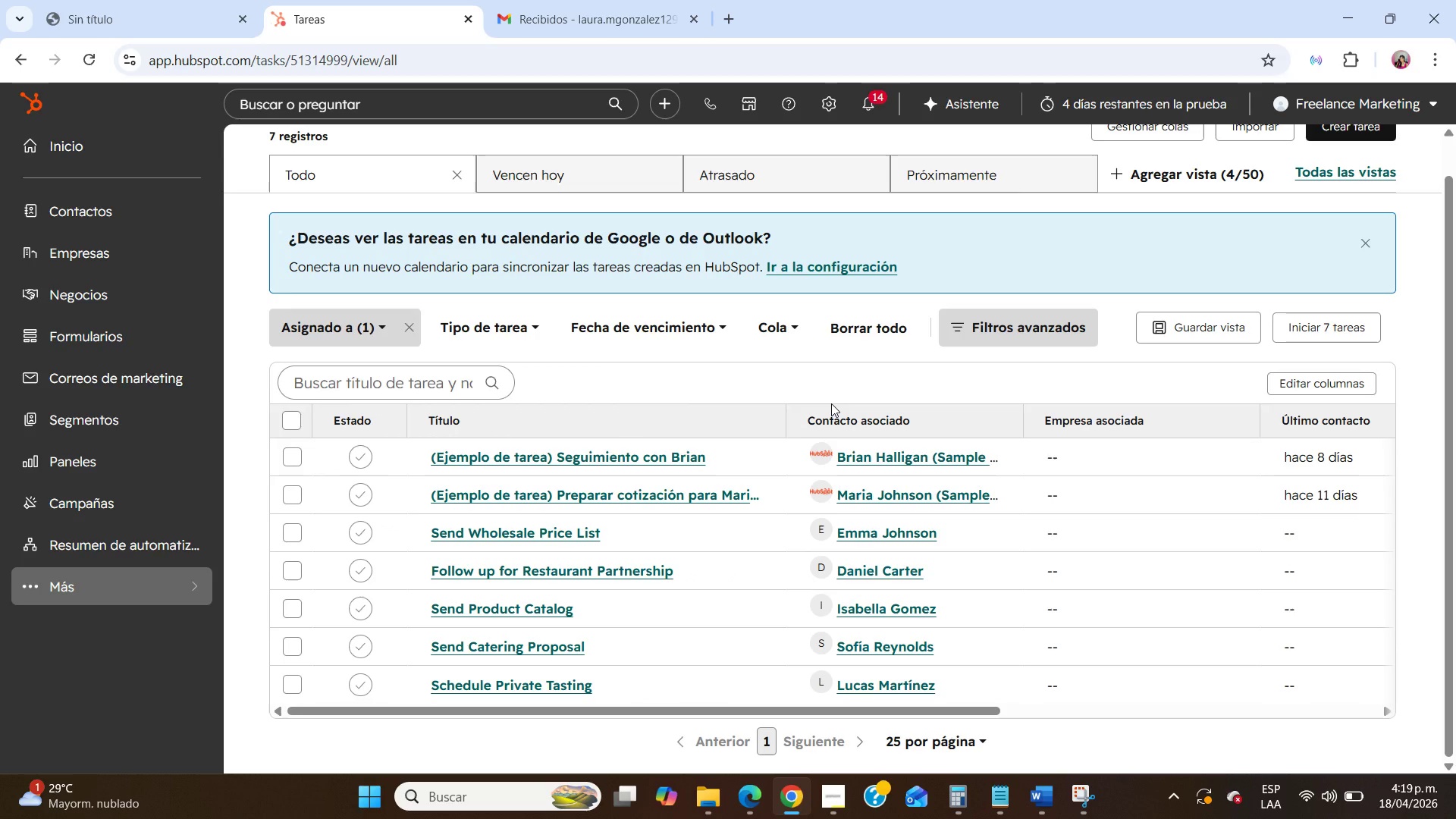 
wait(12.25)
 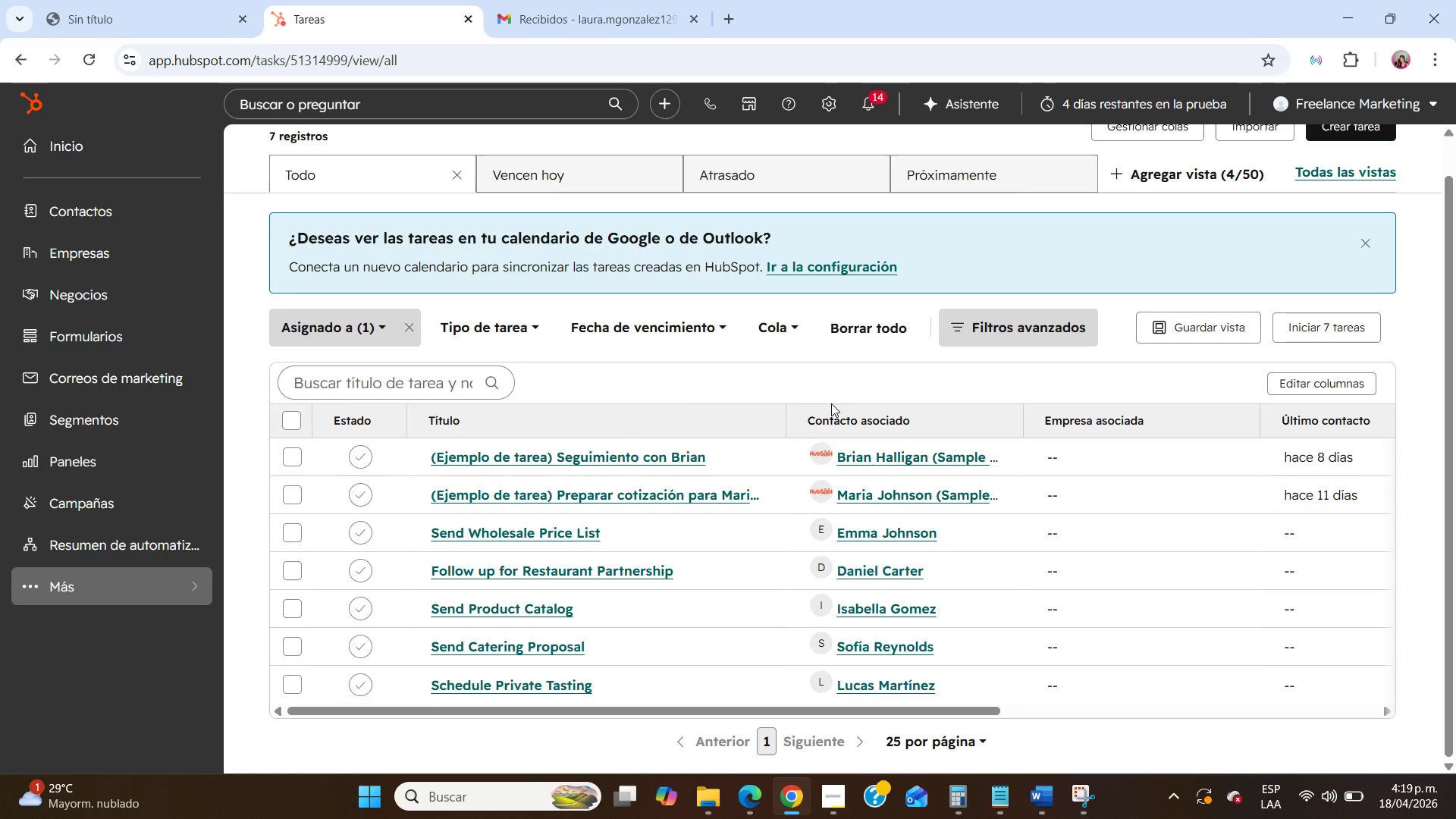 
scroll: coordinate [626, 544], scroll_direction: down, amount: 4.0
 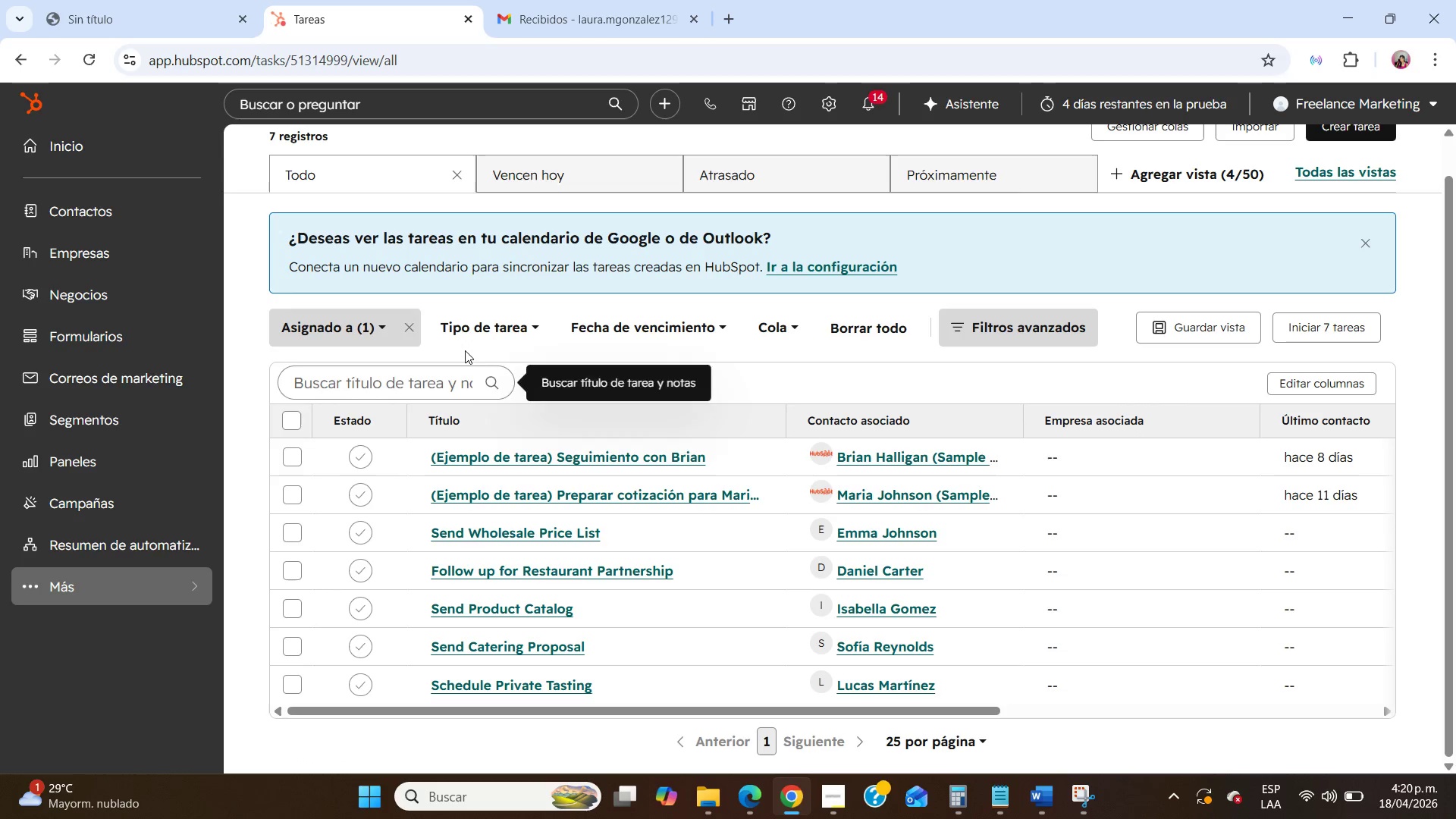 
scroll: coordinate [526, 343], scroll_direction: up, amount: 2.0
 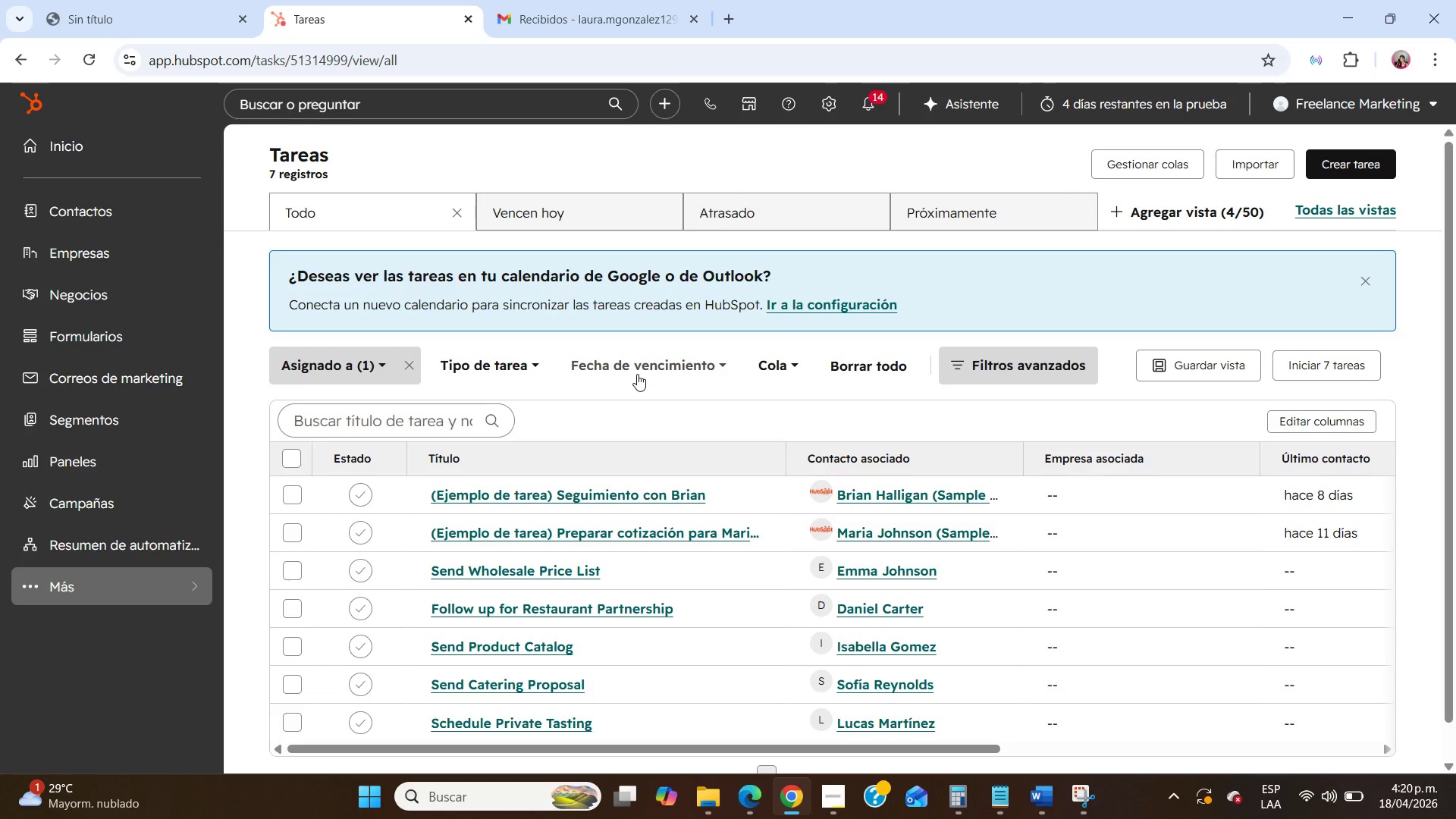 
wait(9.25)
 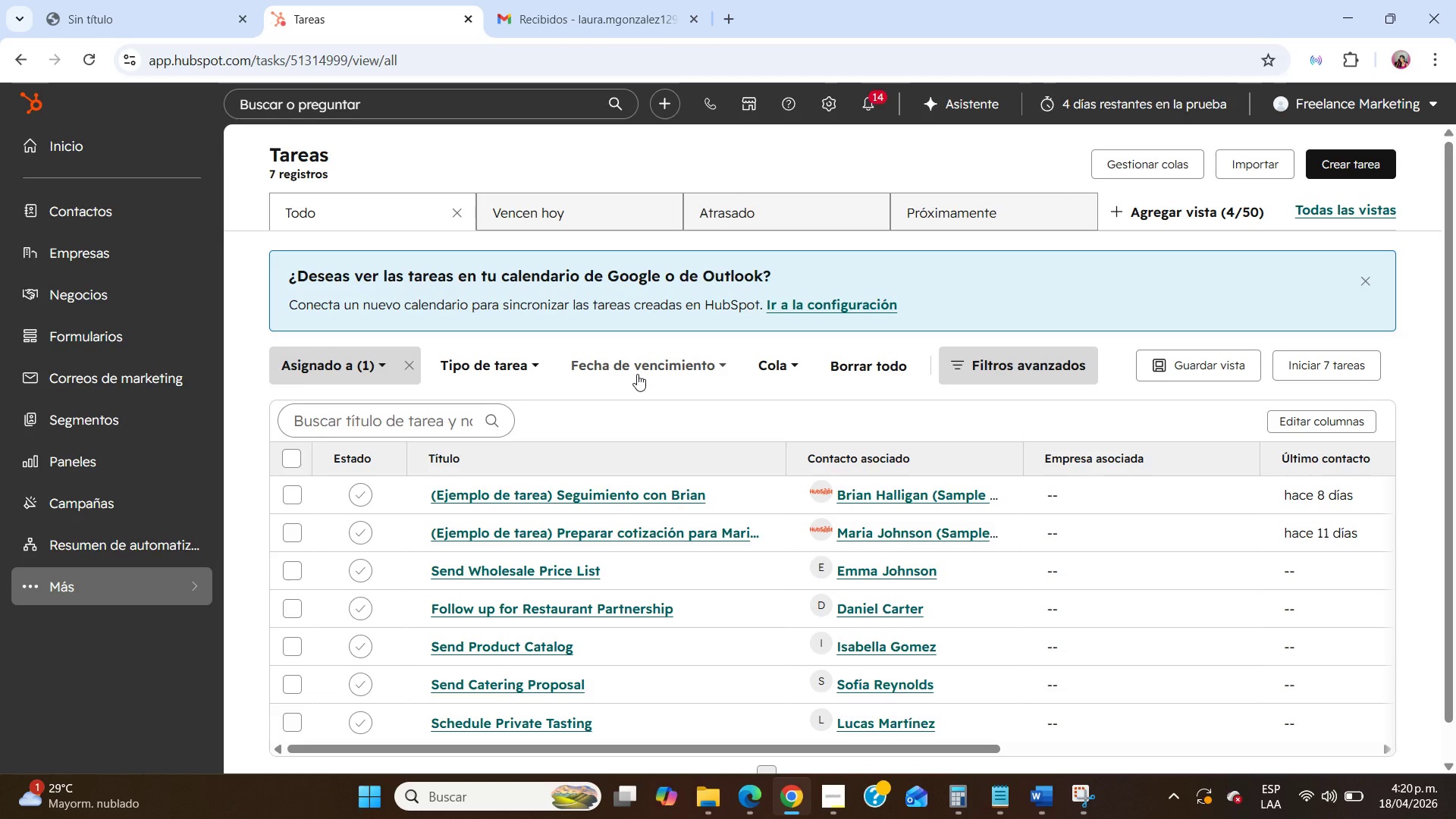 
double_click([1012, 363])
 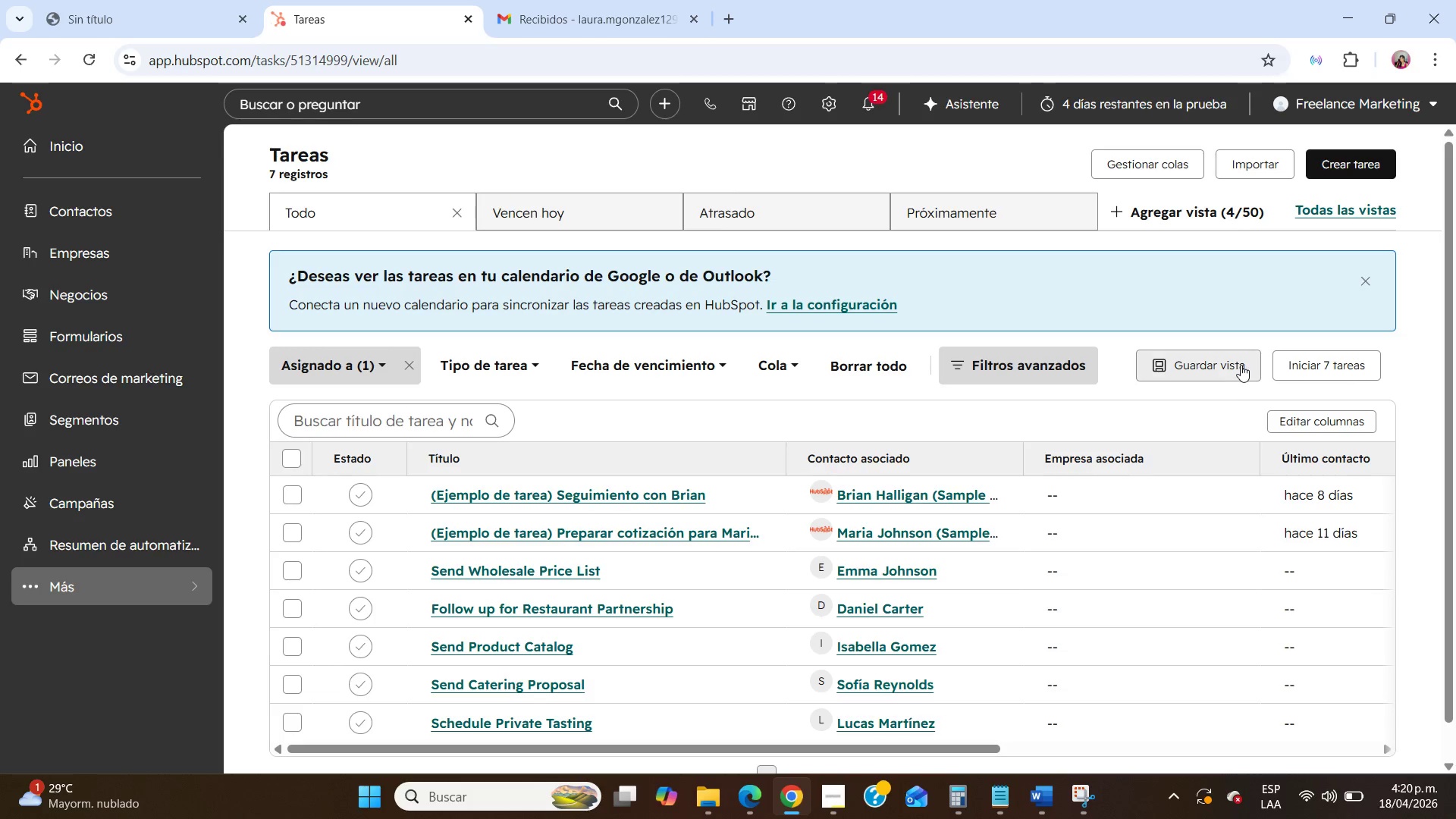 
wait(5.89)
 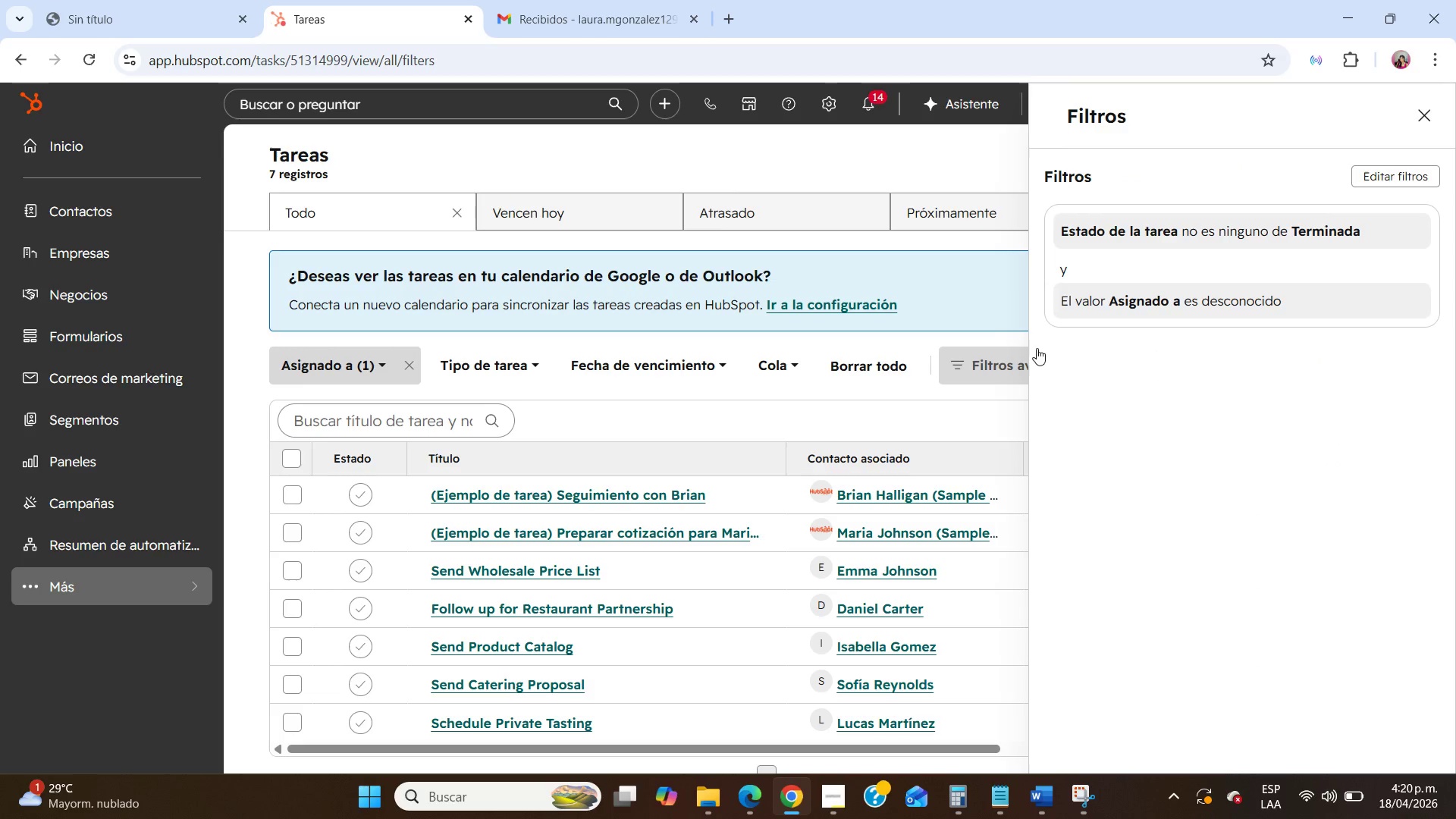 
left_click([842, 790])